 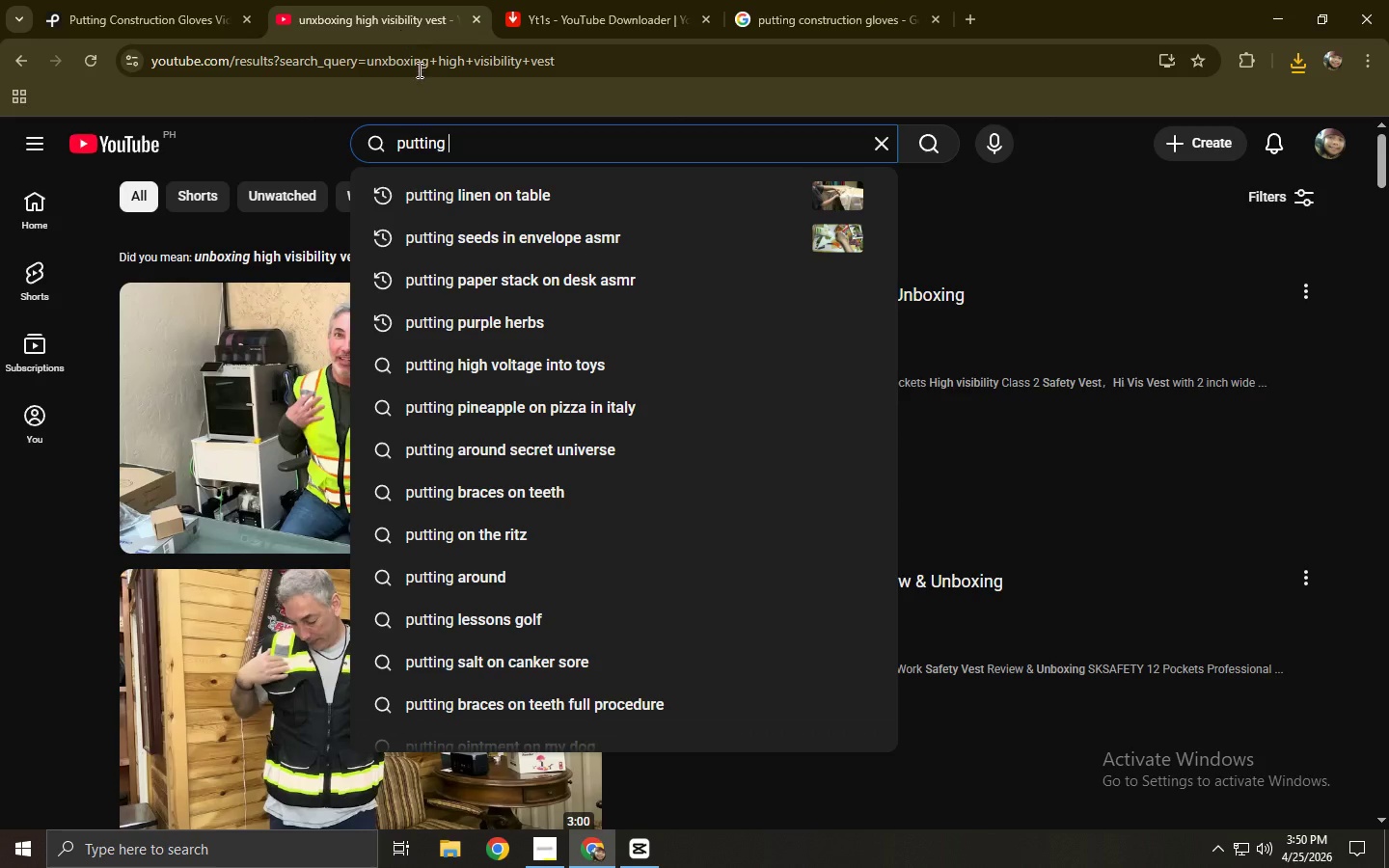 
key(Control+ControlLeft)
 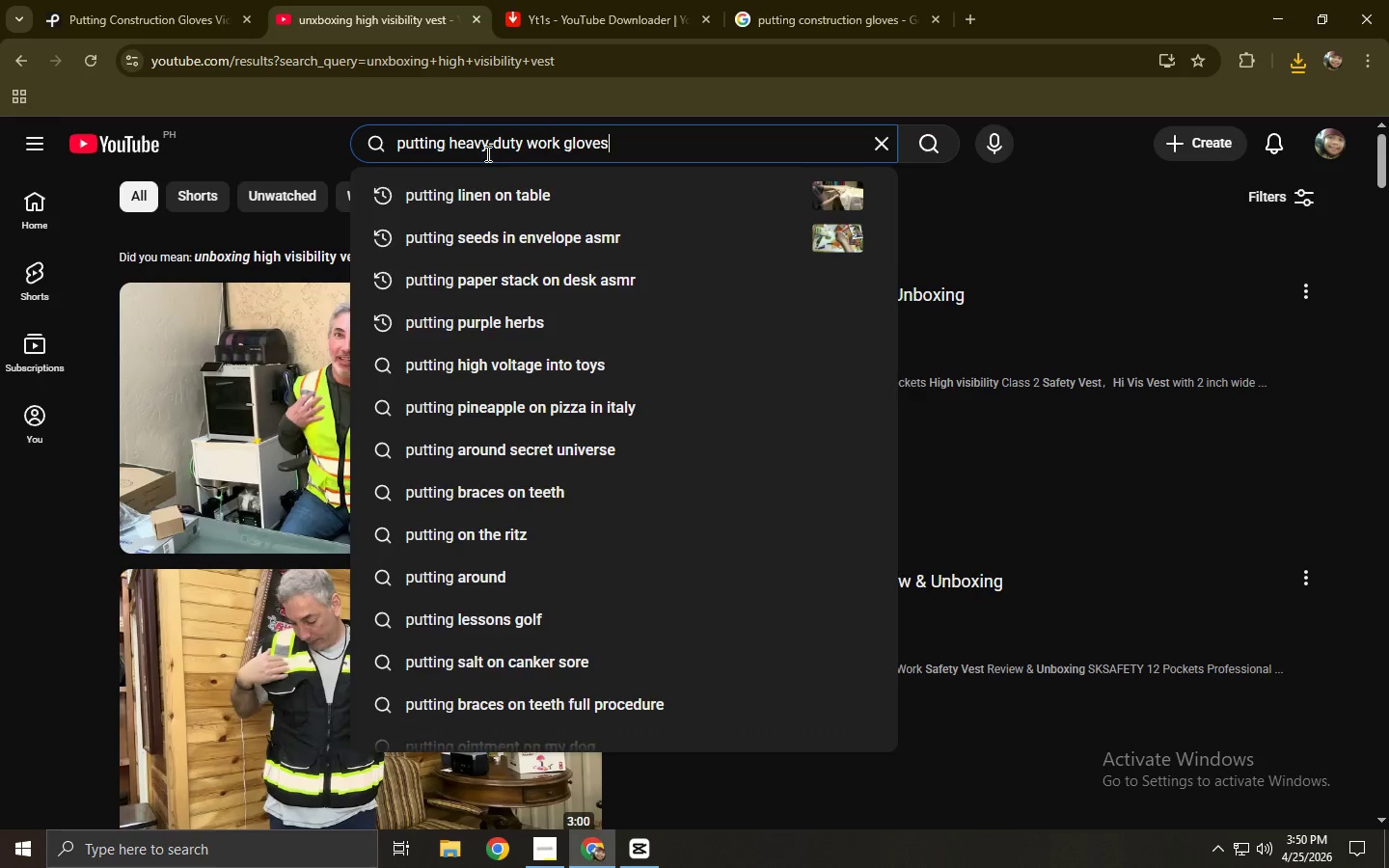 
key(Control+V)
 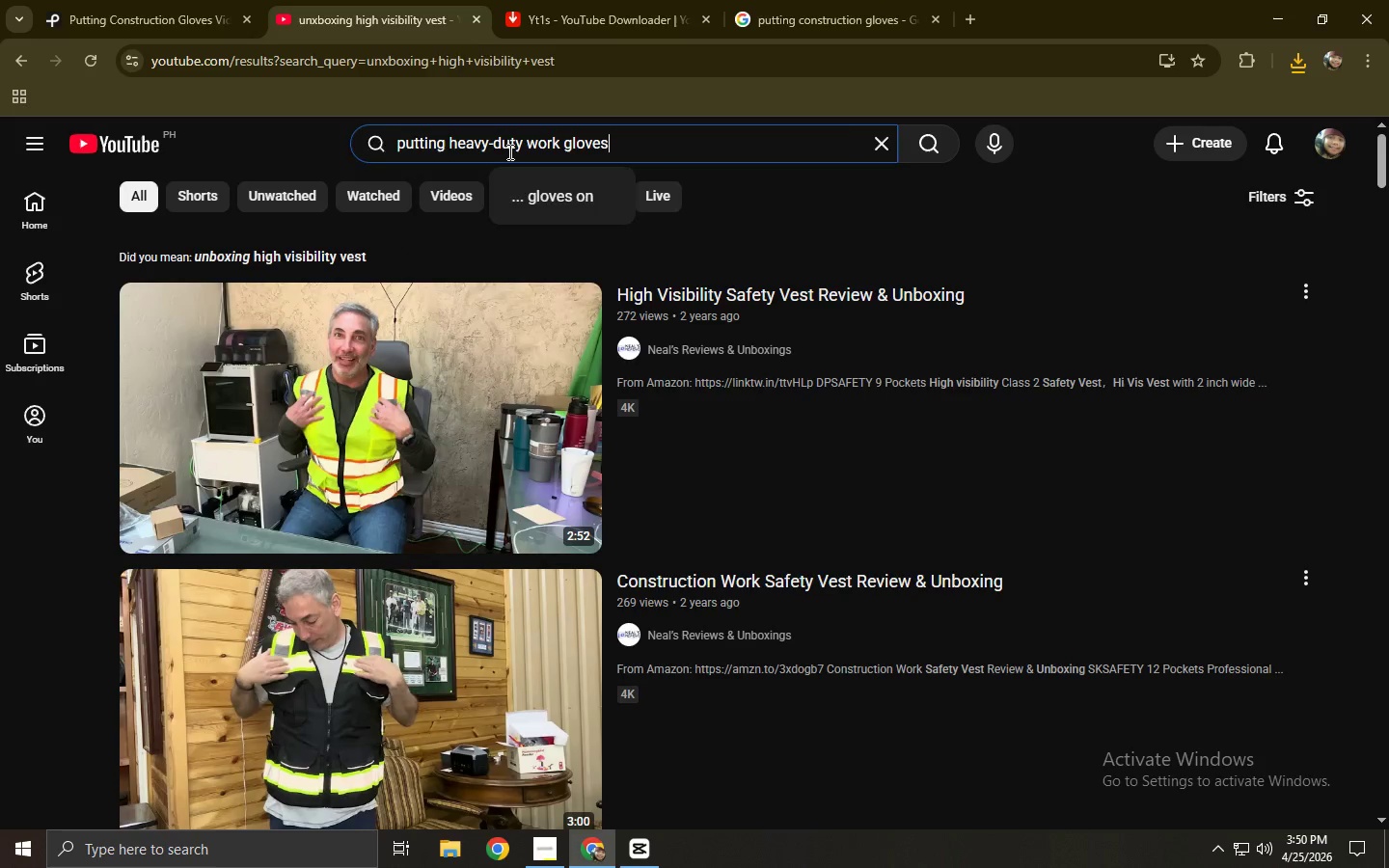 
key(NumpadEnter)
 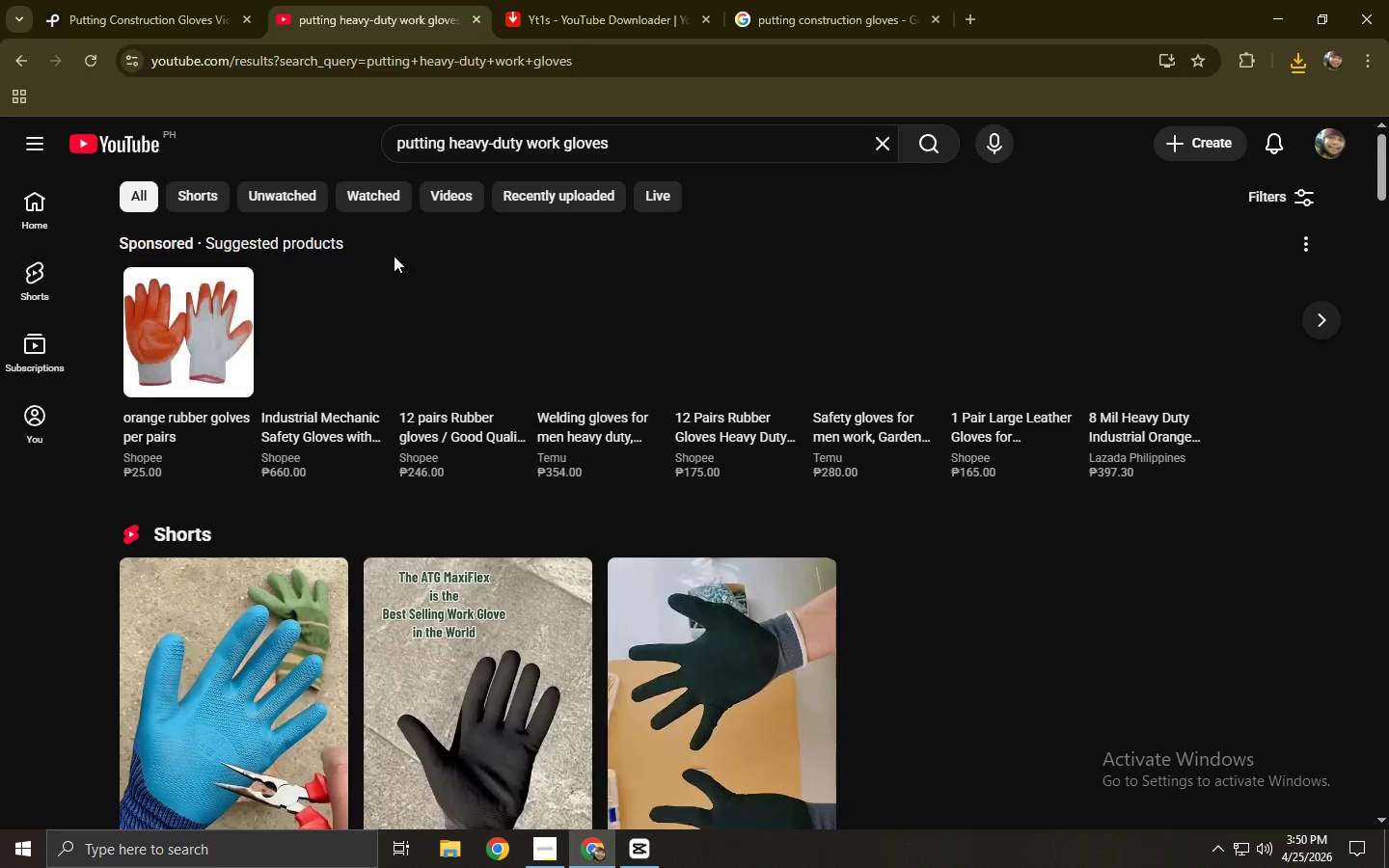 
scroll: coordinate [257, 596], scroll_direction: down, amount: 2.0
 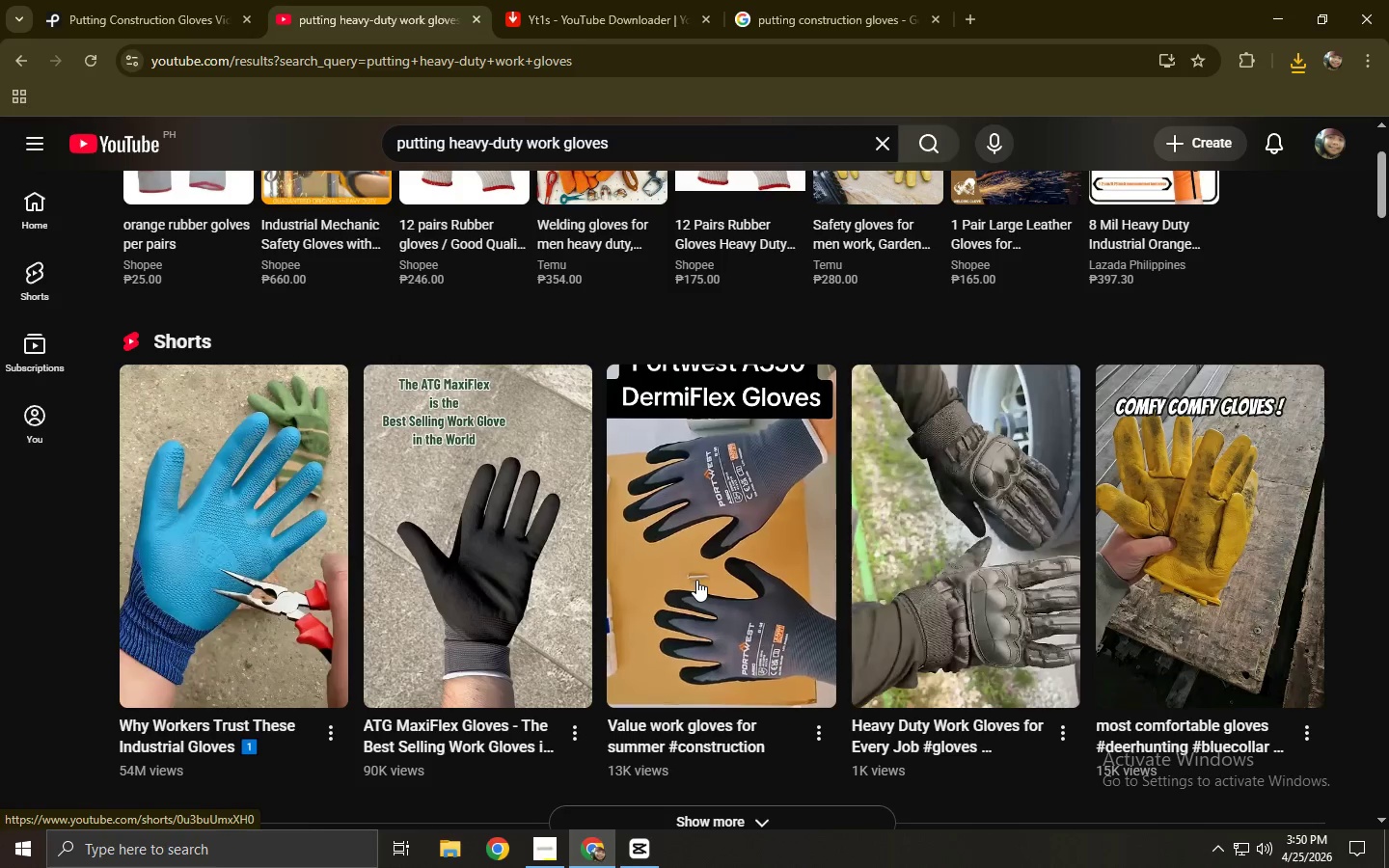 
wait(7.44)
 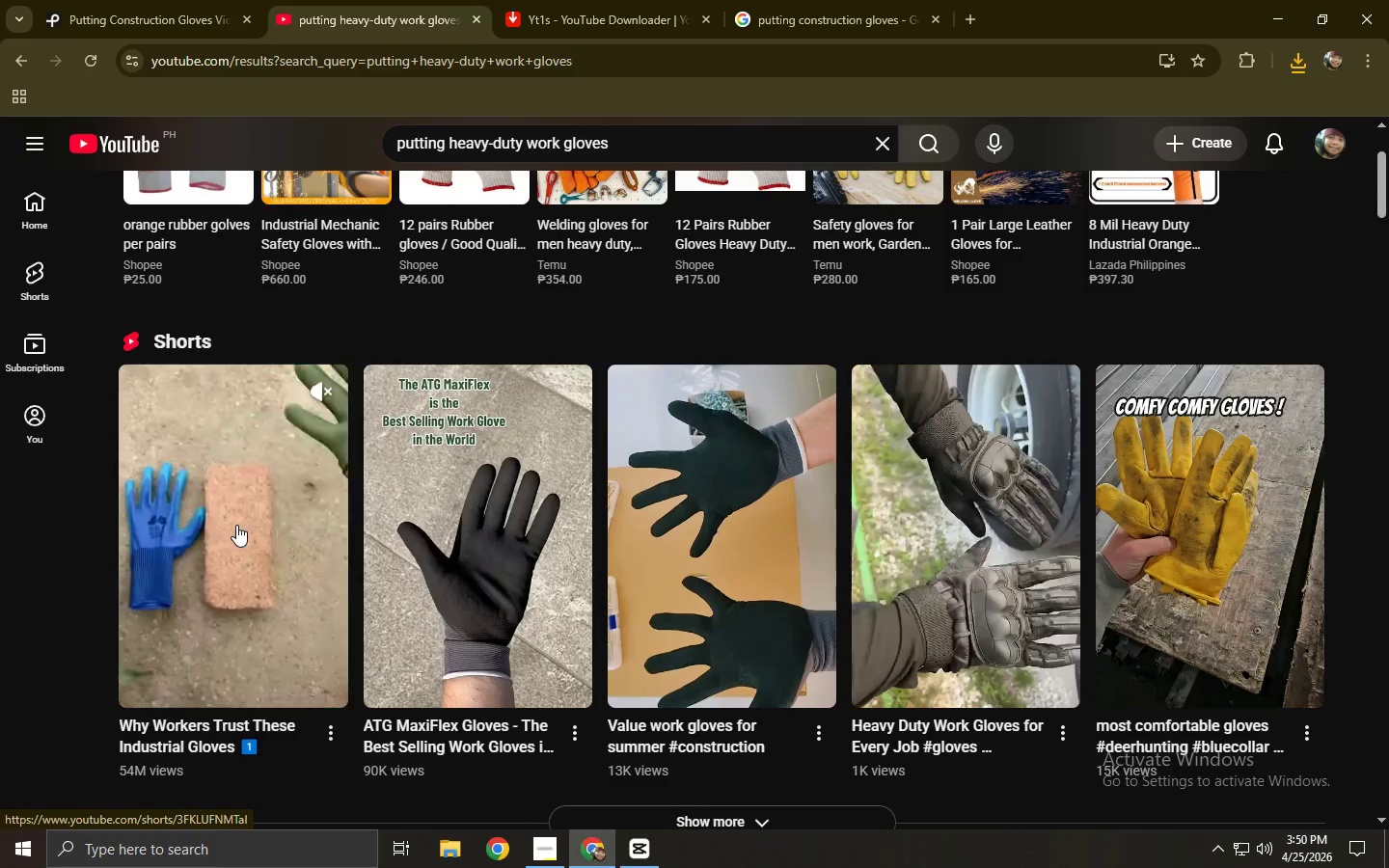 
scroll: coordinate [925, 581], scroll_direction: down, amount: 2.0
 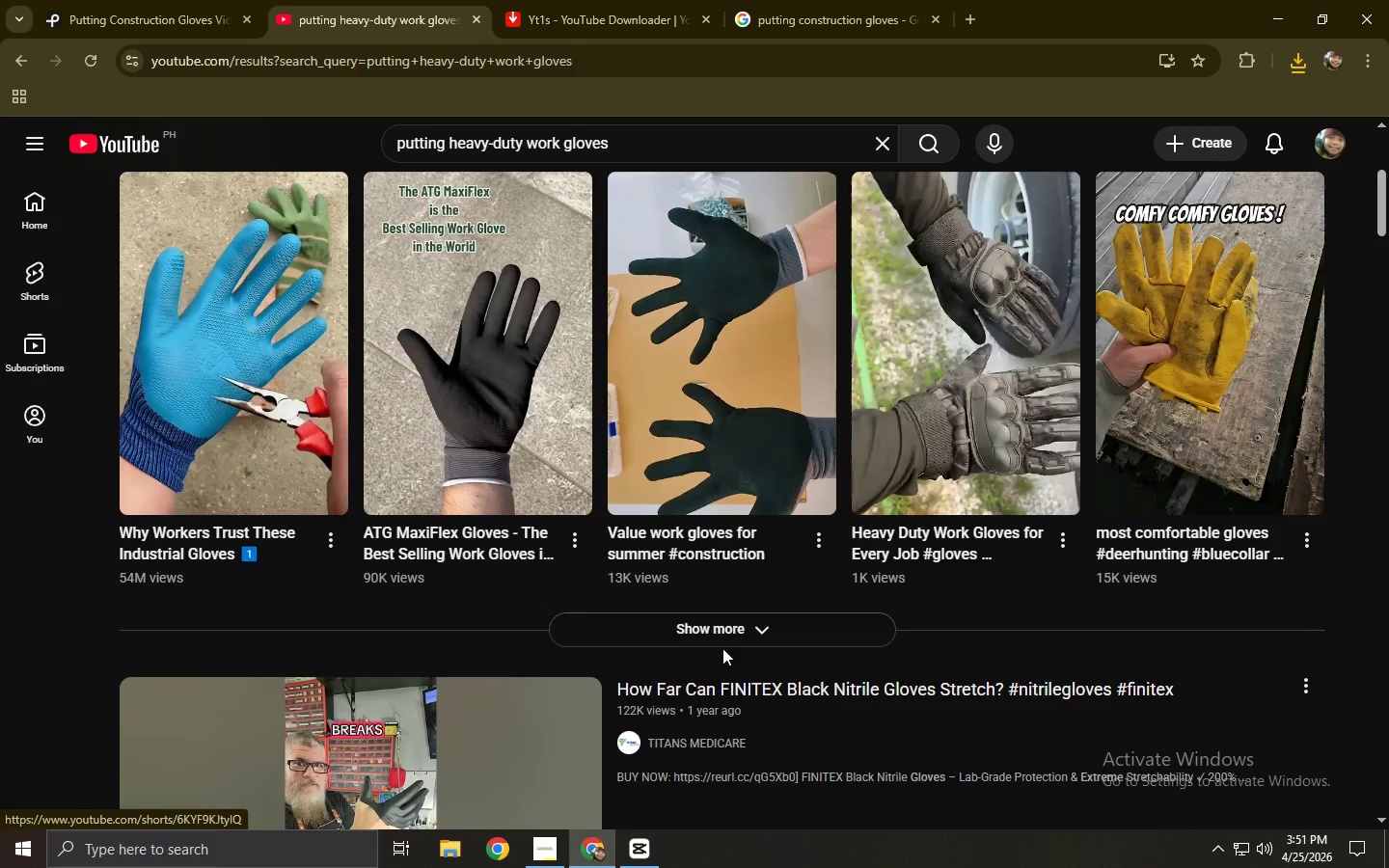 
left_click([723, 628])
 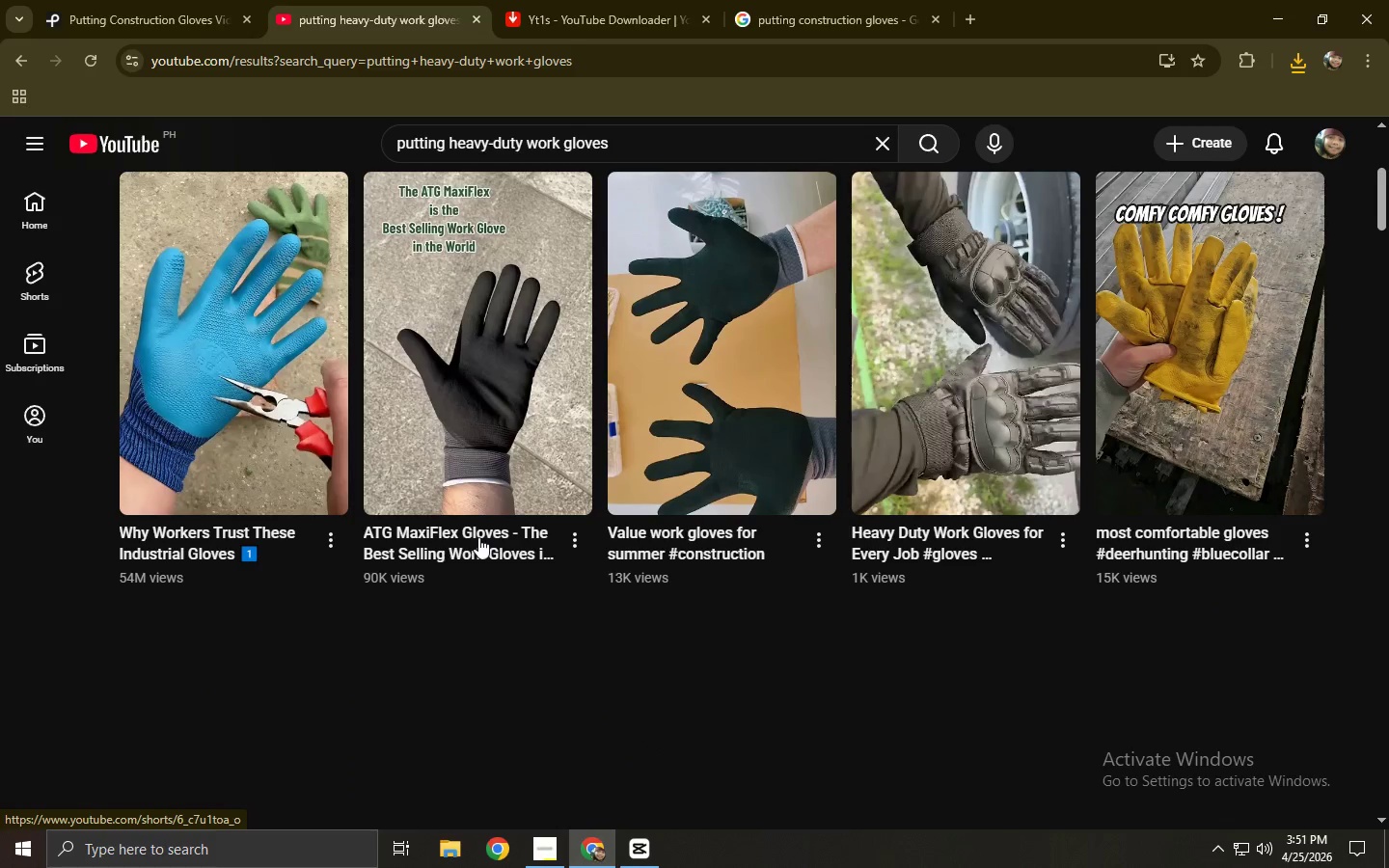 
scroll: coordinate [489, 495], scroll_direction: down, amount: 2.0
 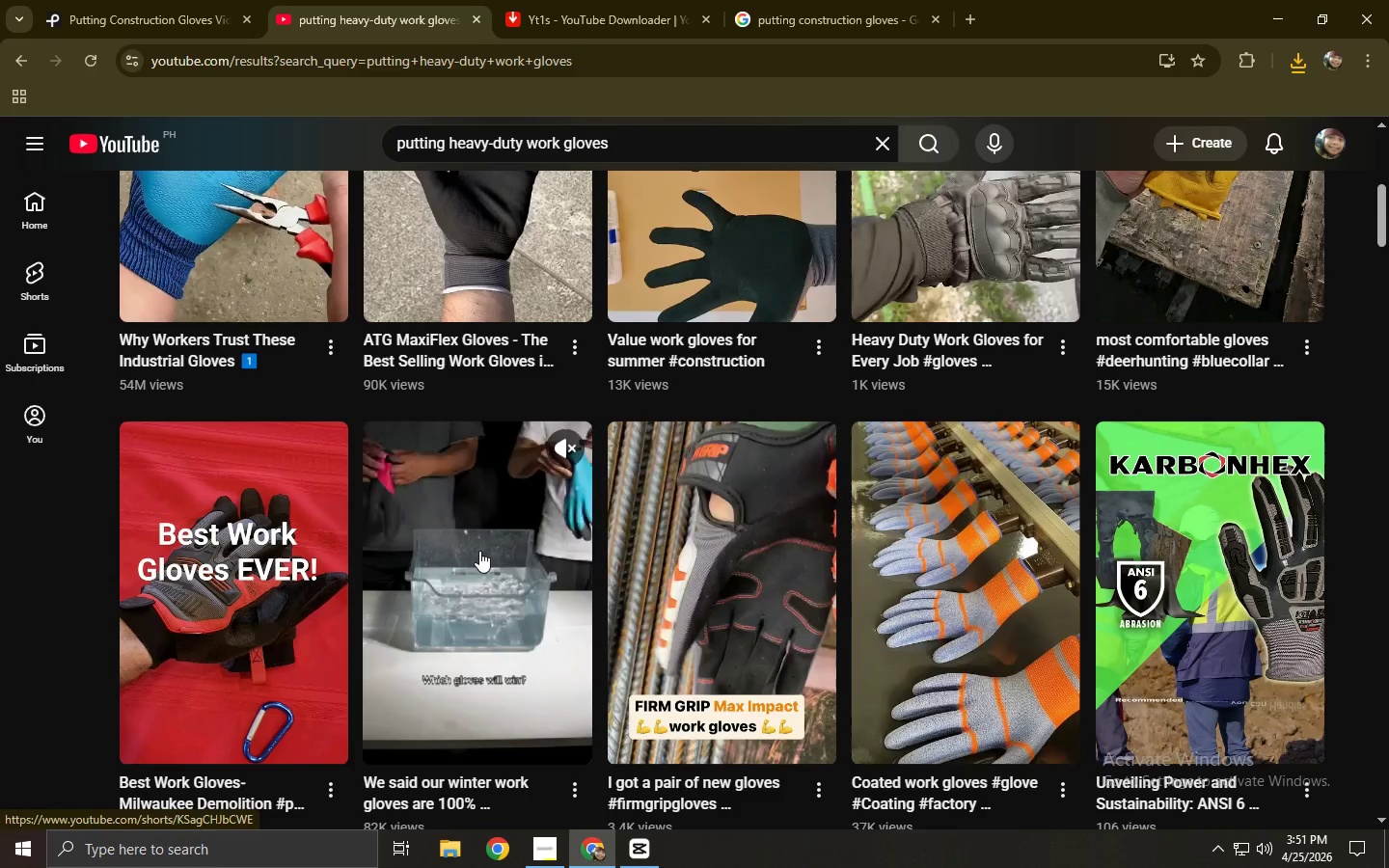 
scroll: coordinate [468, 547], scroll_direction: up, amount: 3.0
 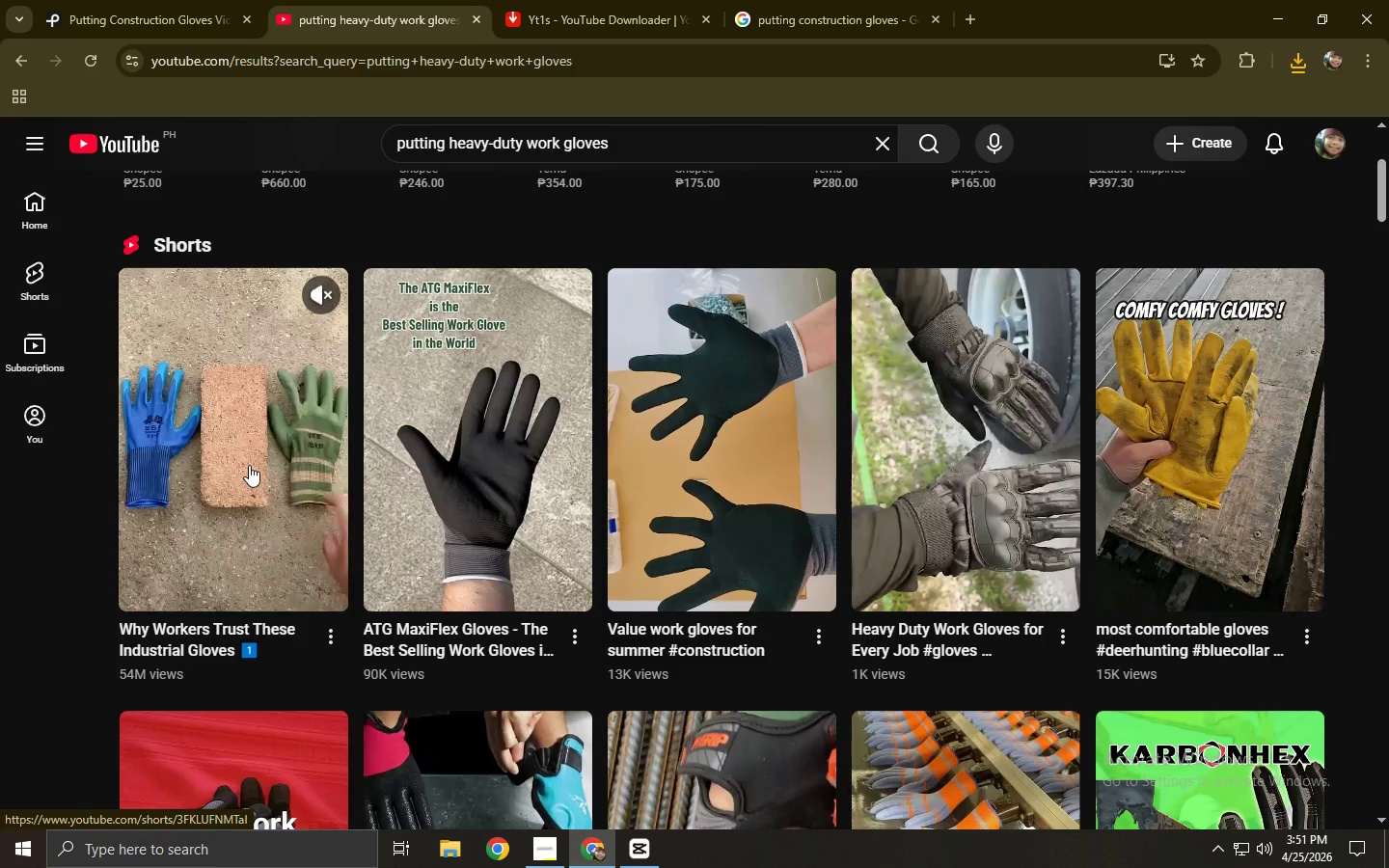 
left_click([249, 465])
 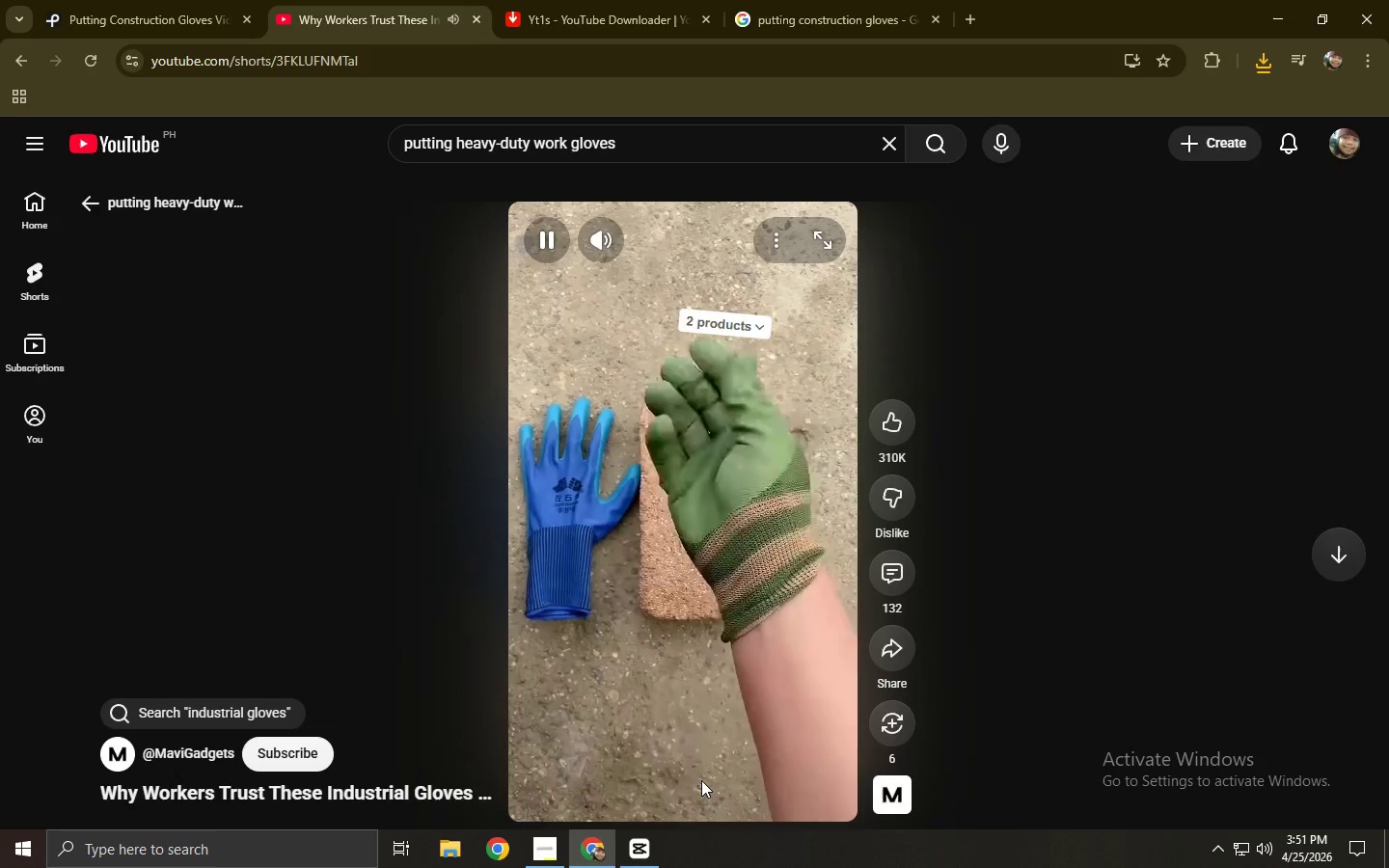 
left_click([694, 812])
 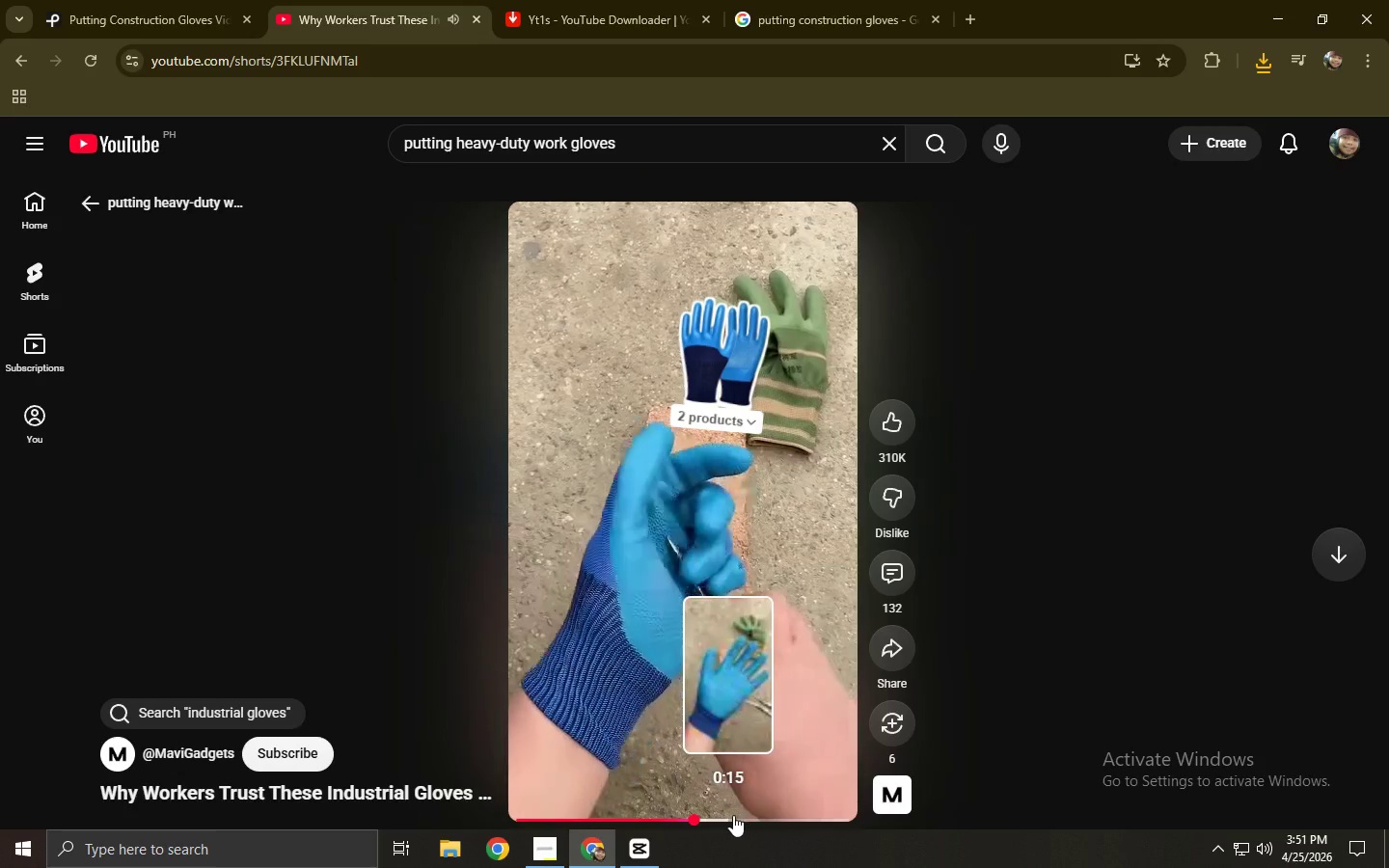 
left_click([756, 816])
 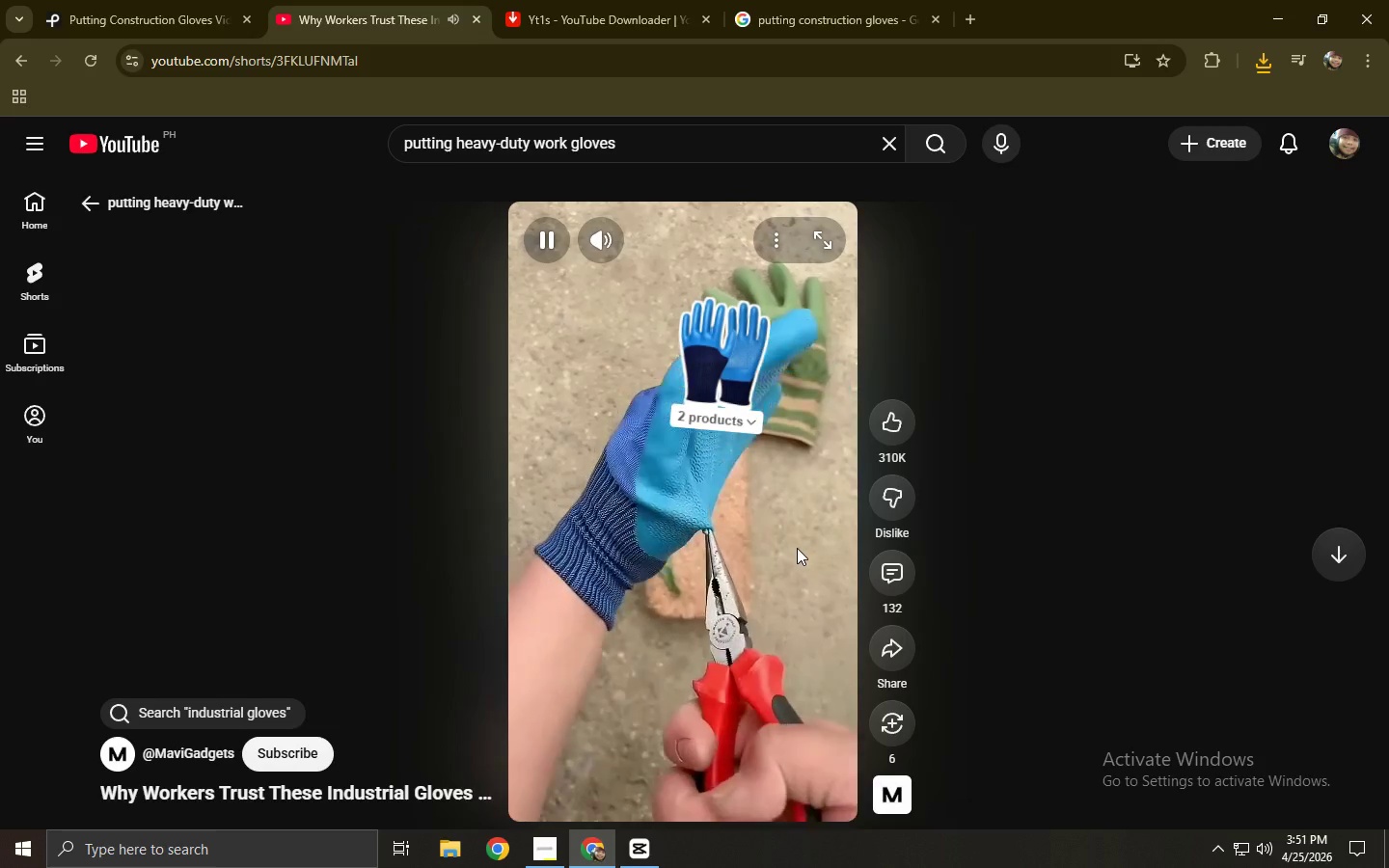 
left_click([715, 810])
 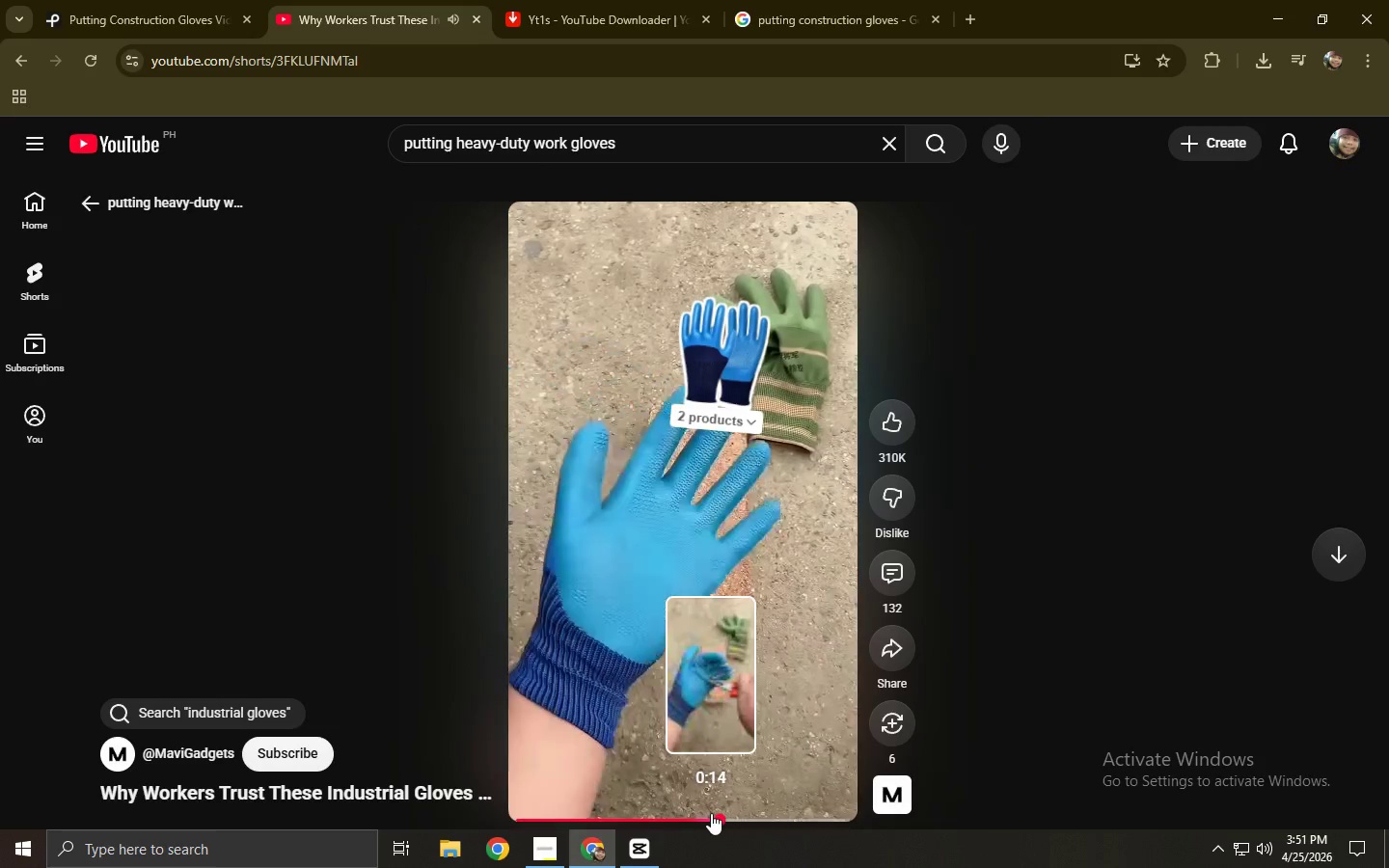 
left_click([681, 814])
 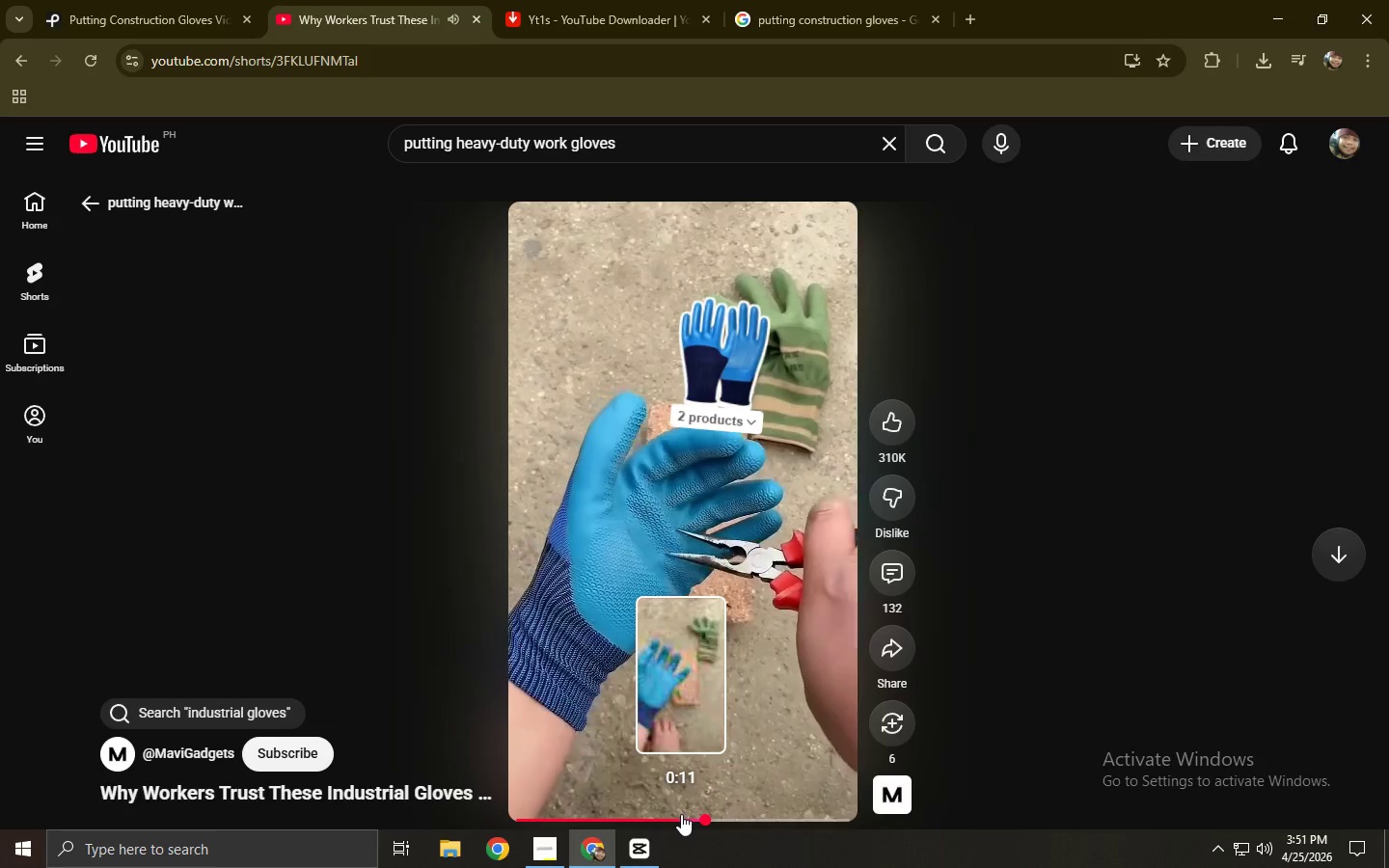 
left_click([662, 816])
 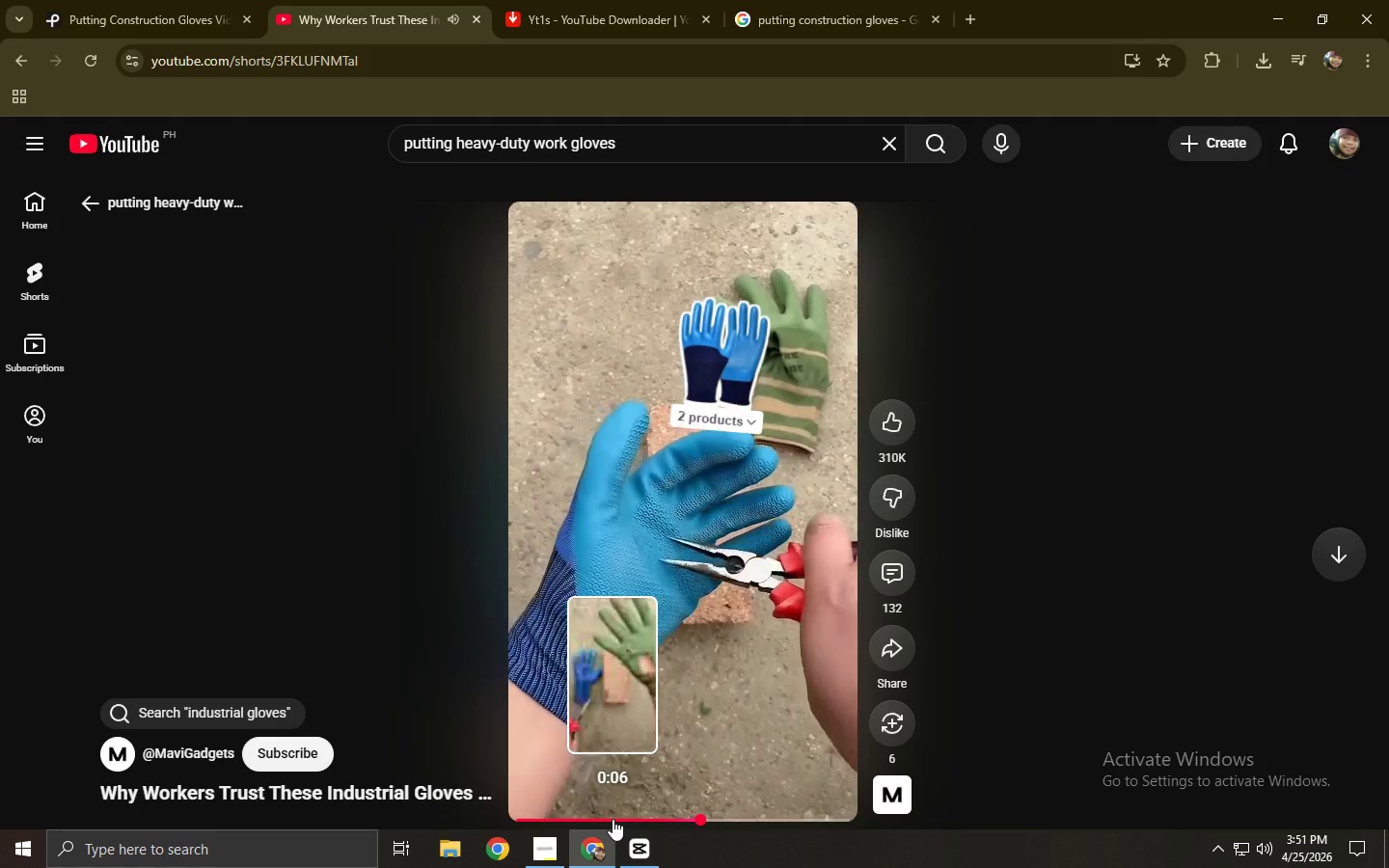 
scroll: coordinate [675, 678], scroll_direction: down, amount: 3.0
 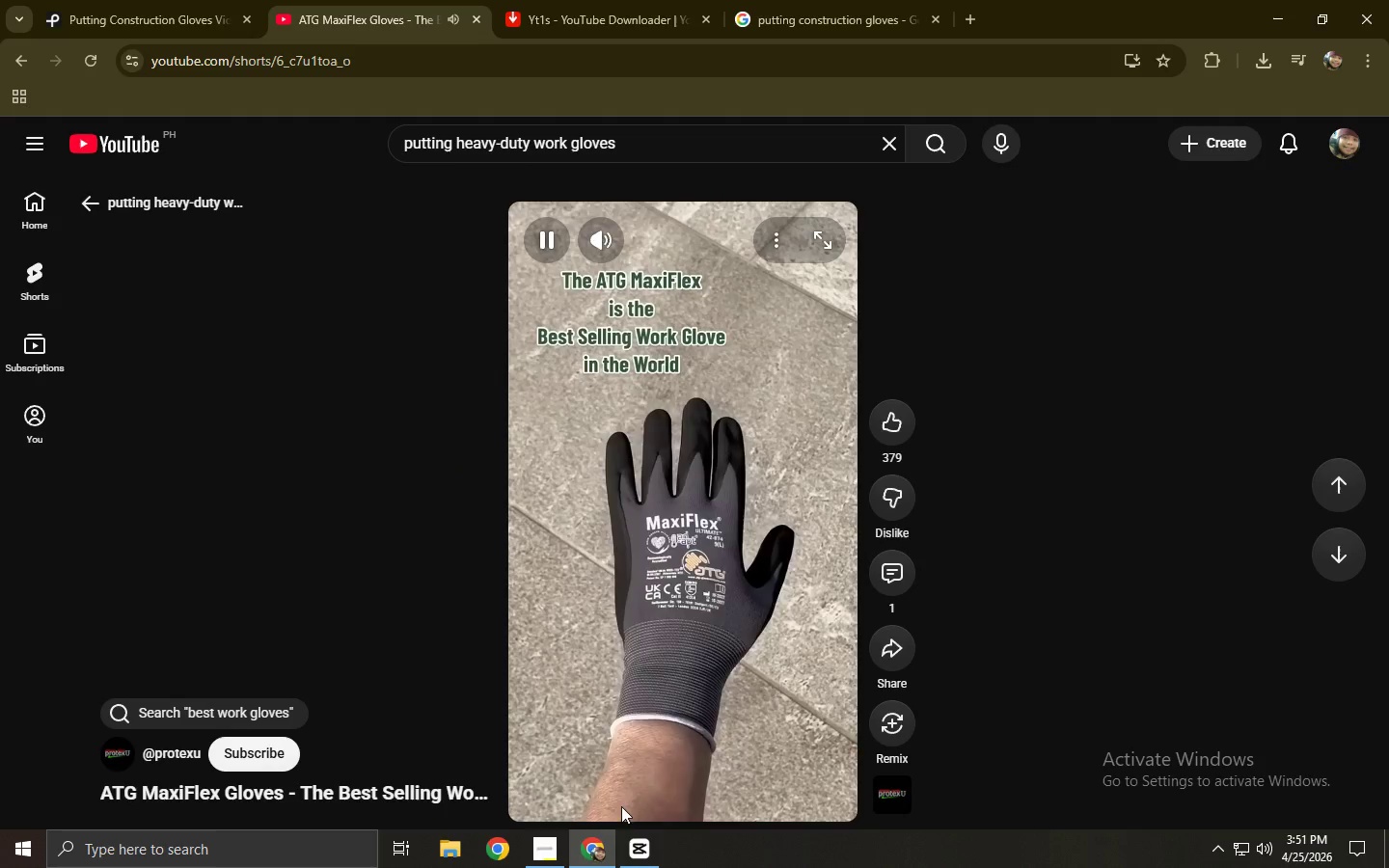 
double_click([752, 814])
 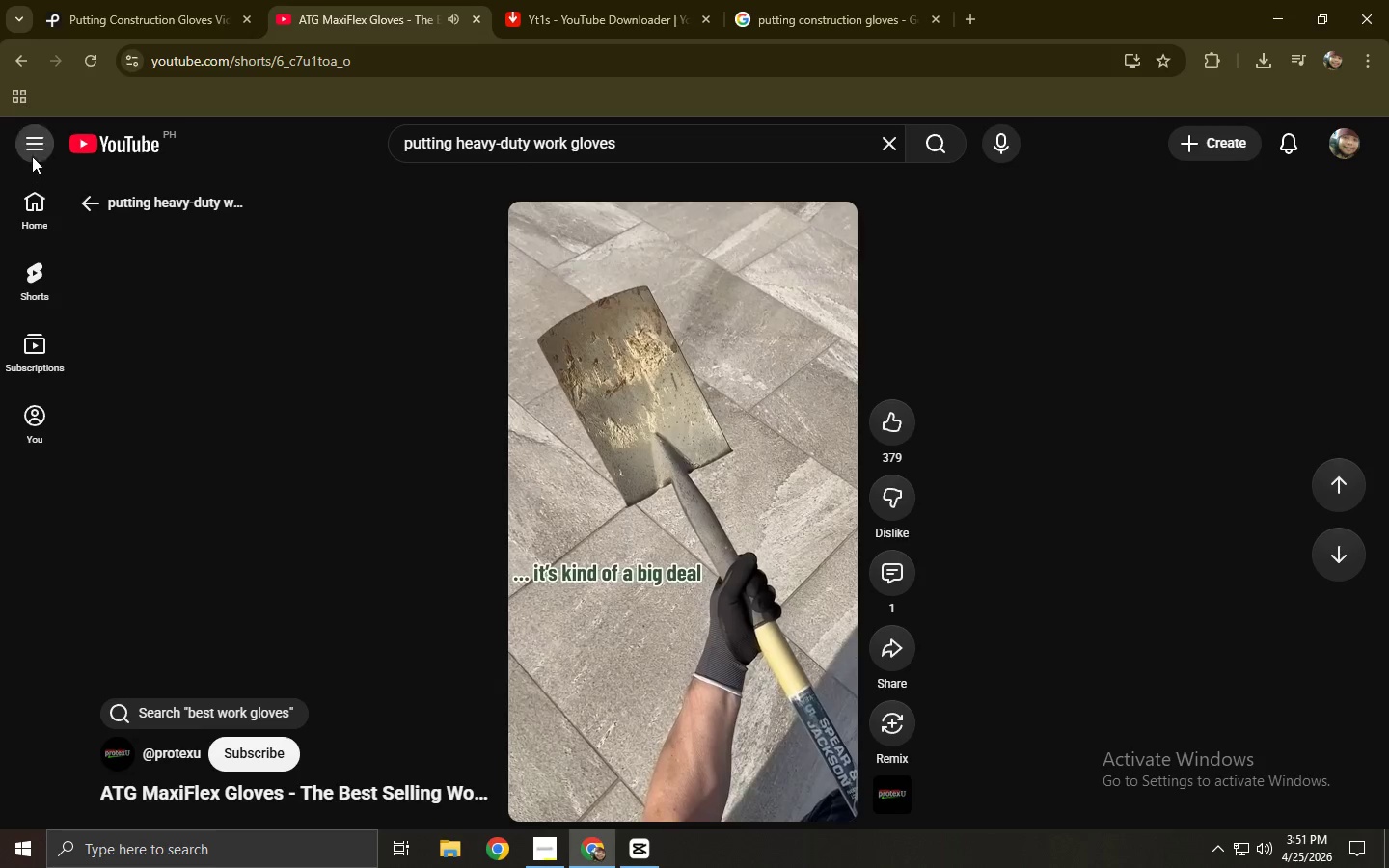 
left_click([14, 56])
 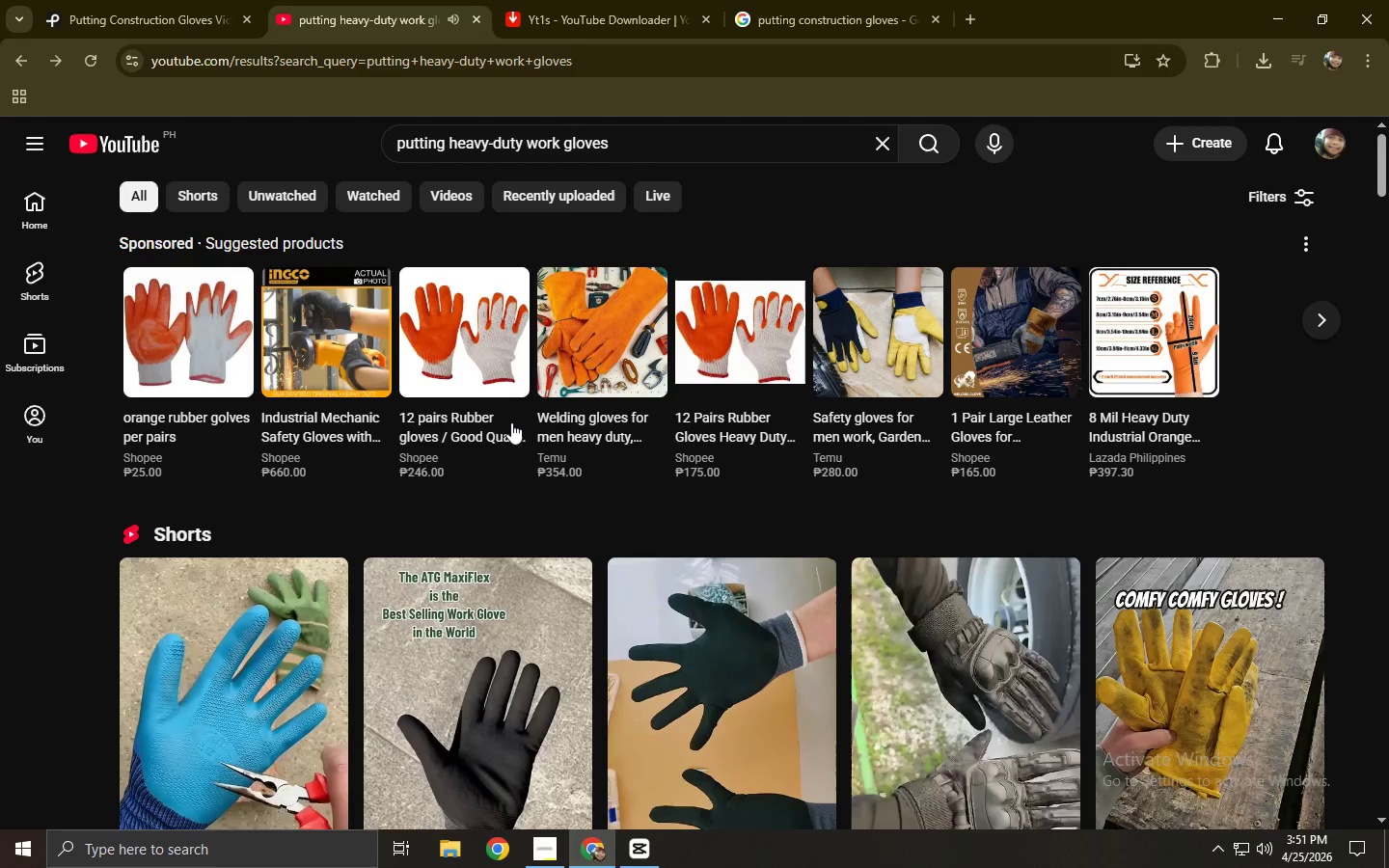 
scroll: coordinate [513, 421], scroll_direction: down, amount: 12.0
 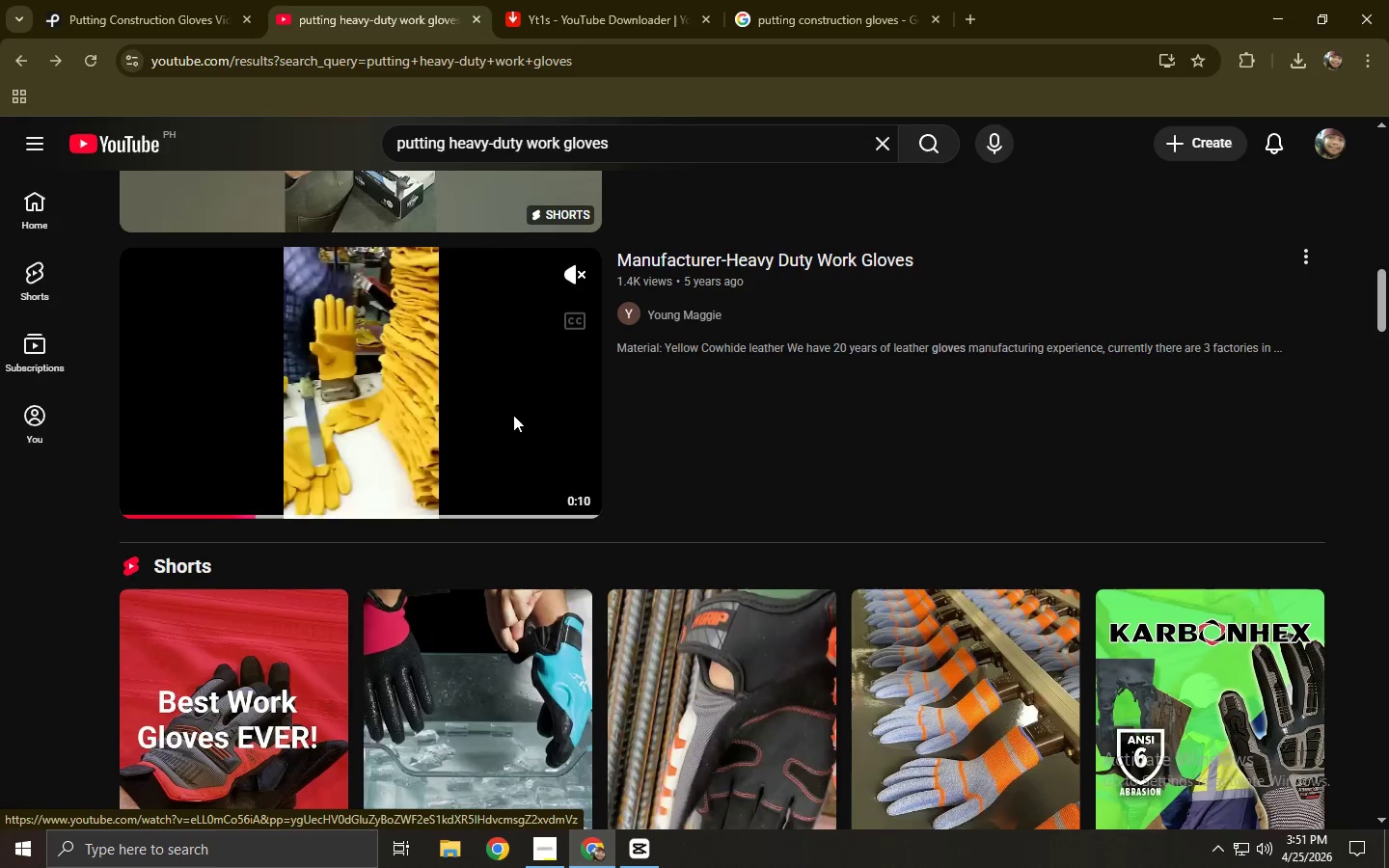 
wait(10.08)
 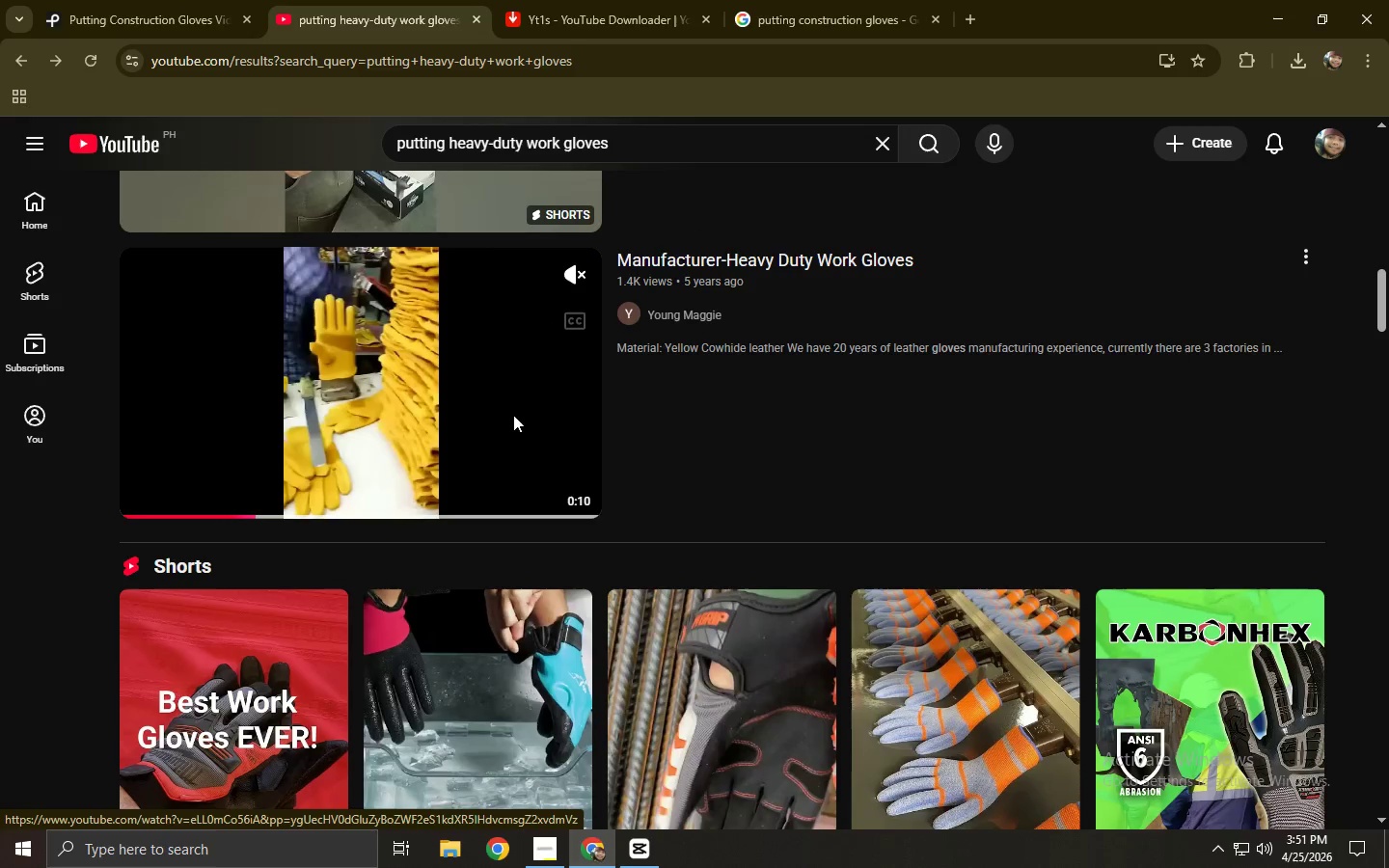 
scroll: coordinate [507, 399], scroll_direction: down, amount: 8.0
 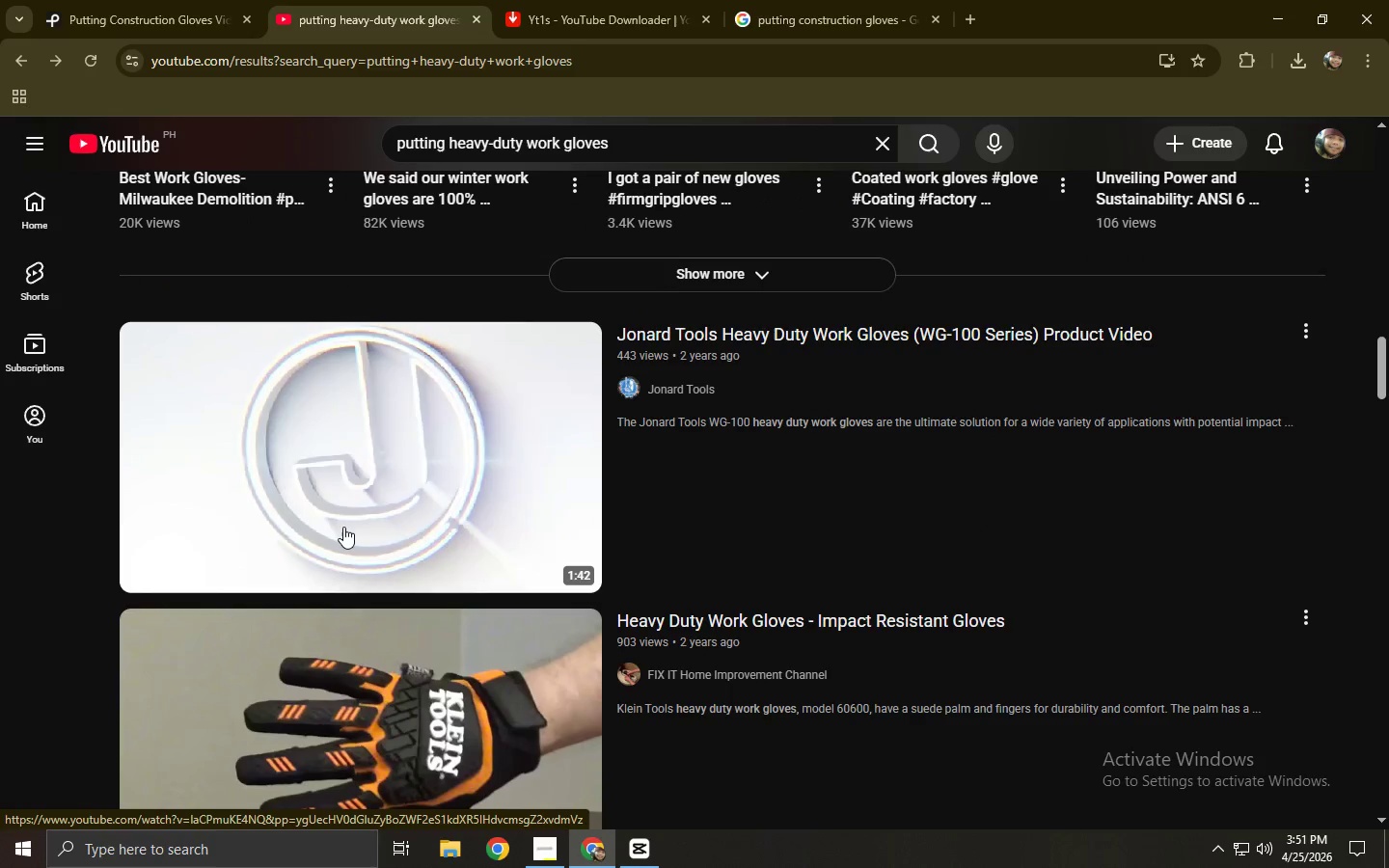 
left_click([343, 527])
 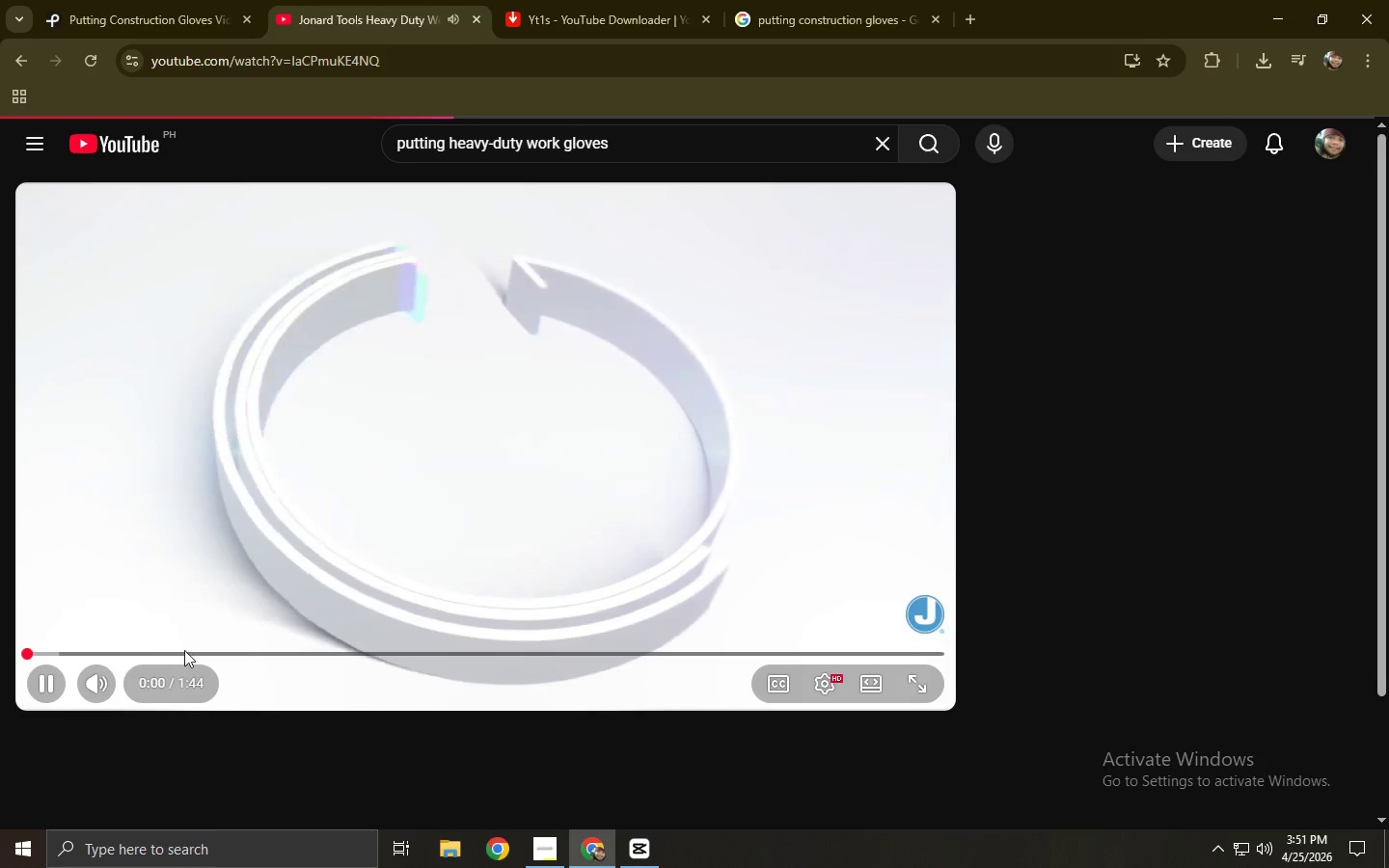 
left_click([60, 652])
 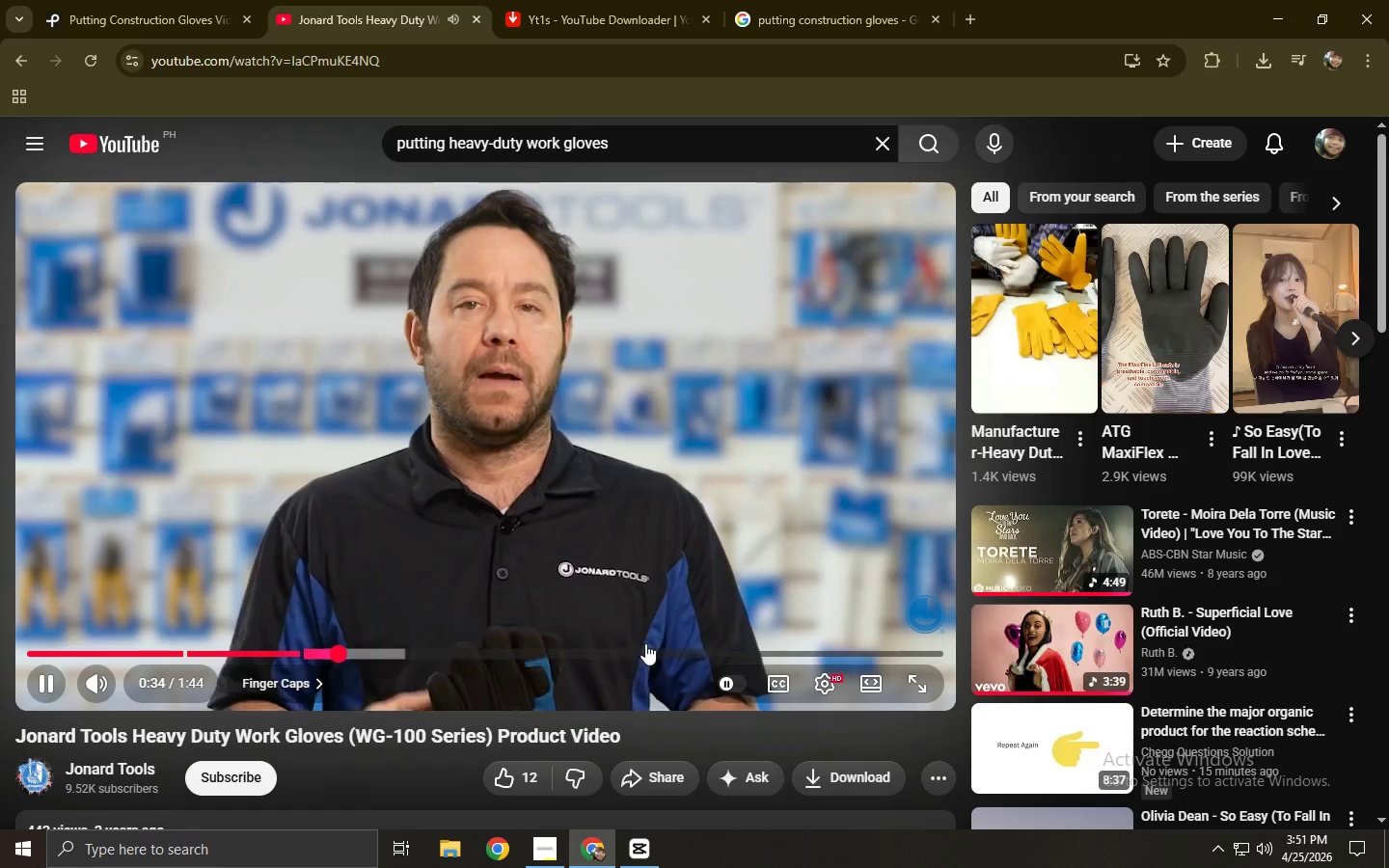 
left_click([684, 647])
 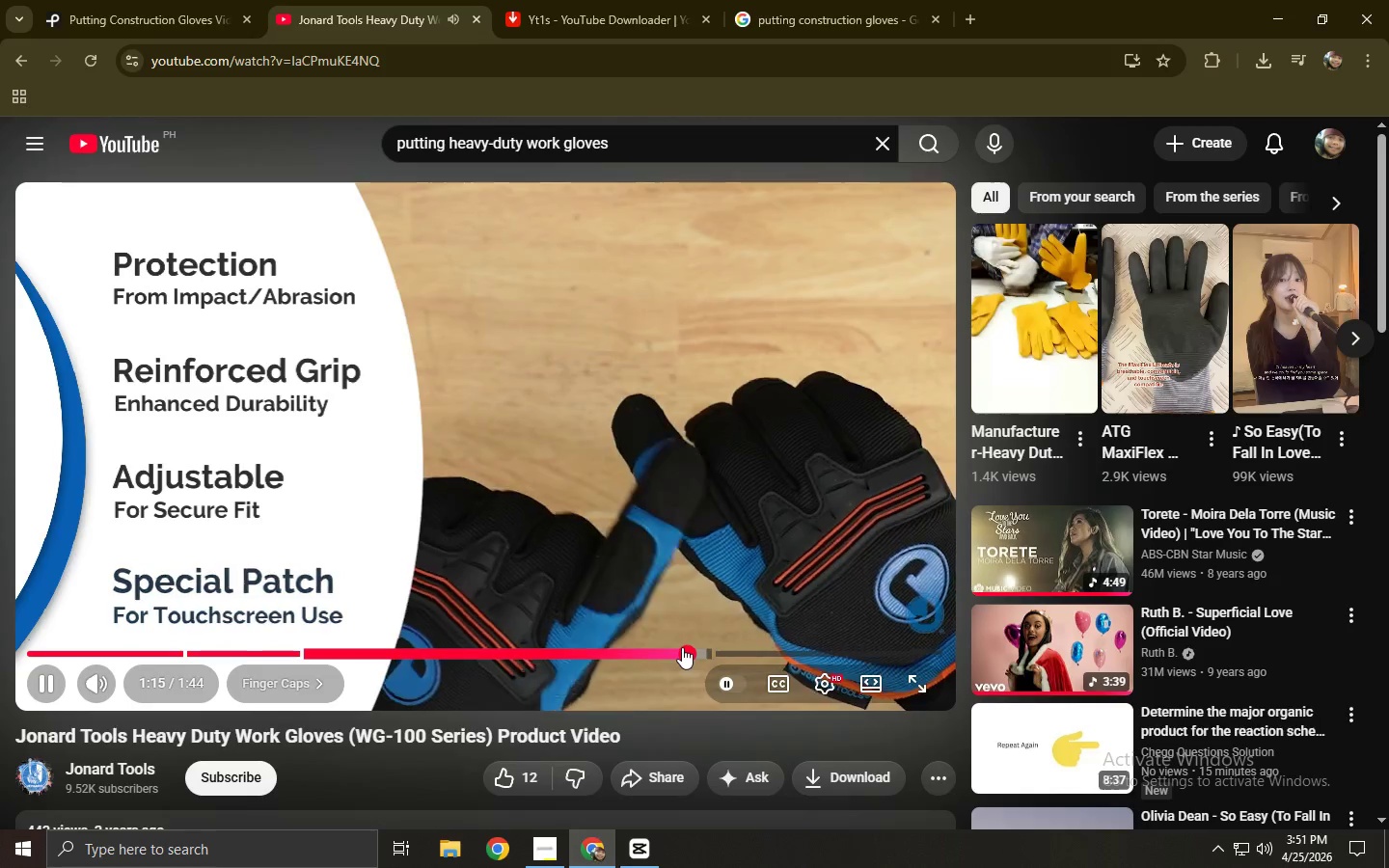 
left_click([650, 648])
 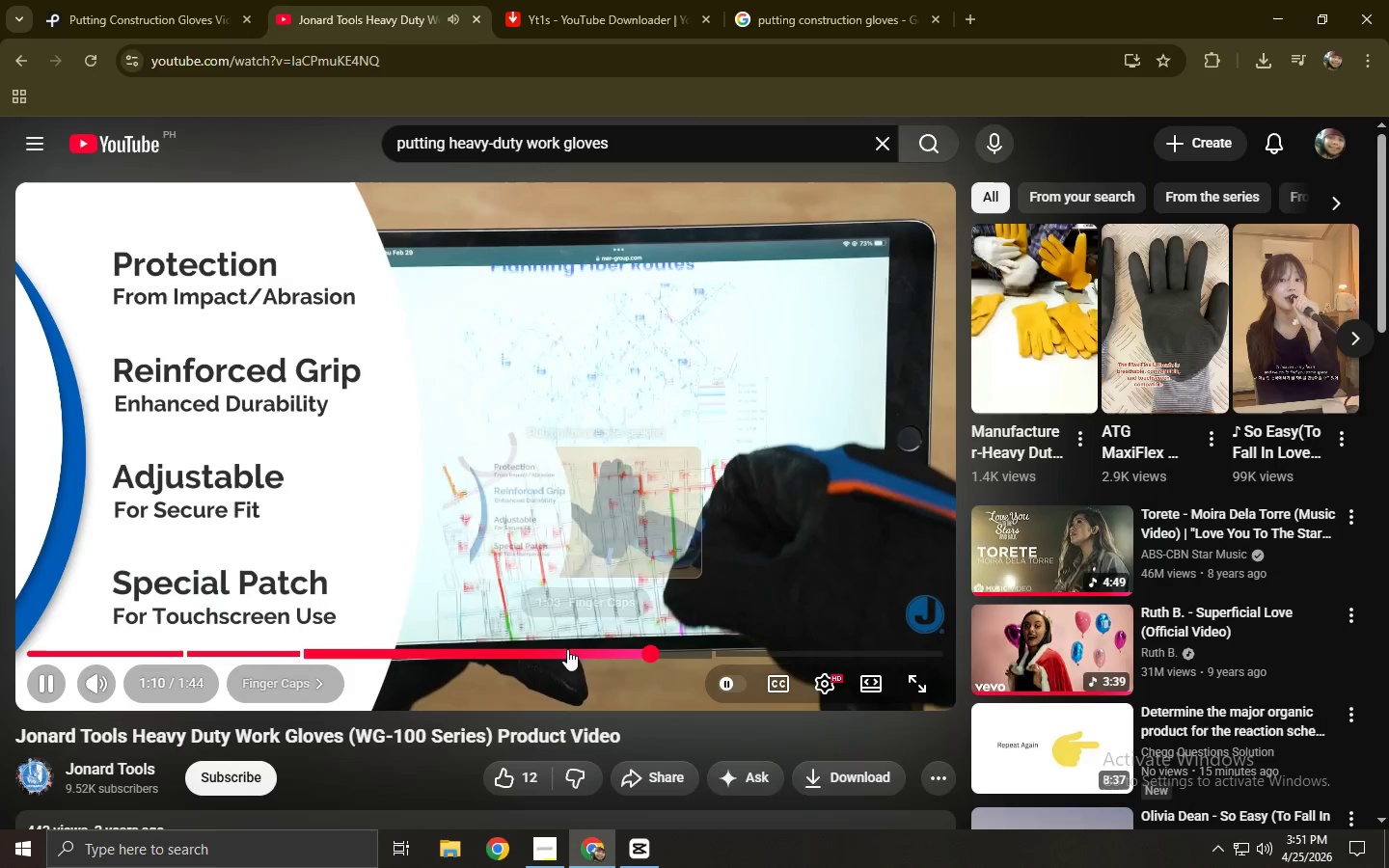 
left_click([522, 650])
 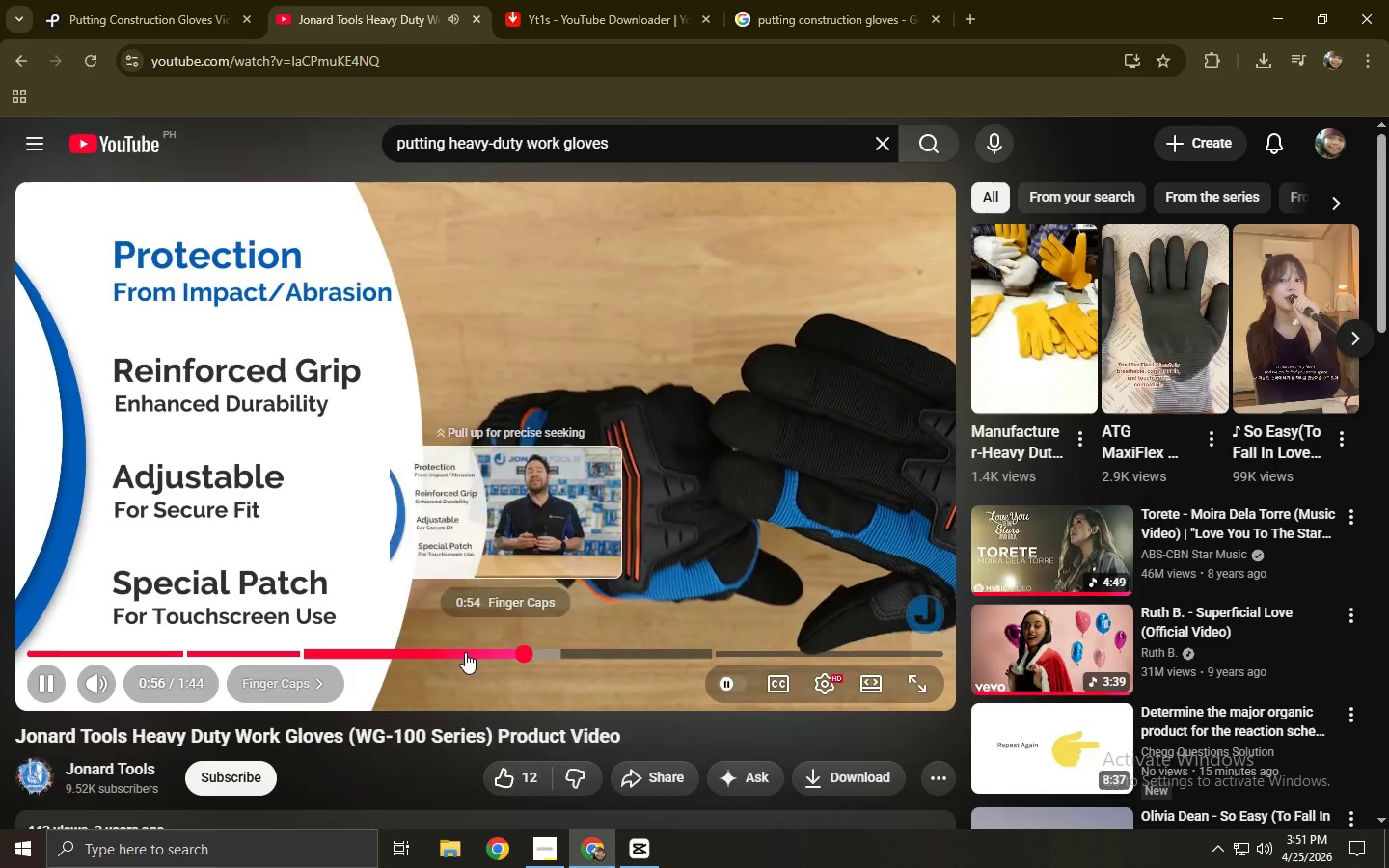 
left_click([436, 652])
 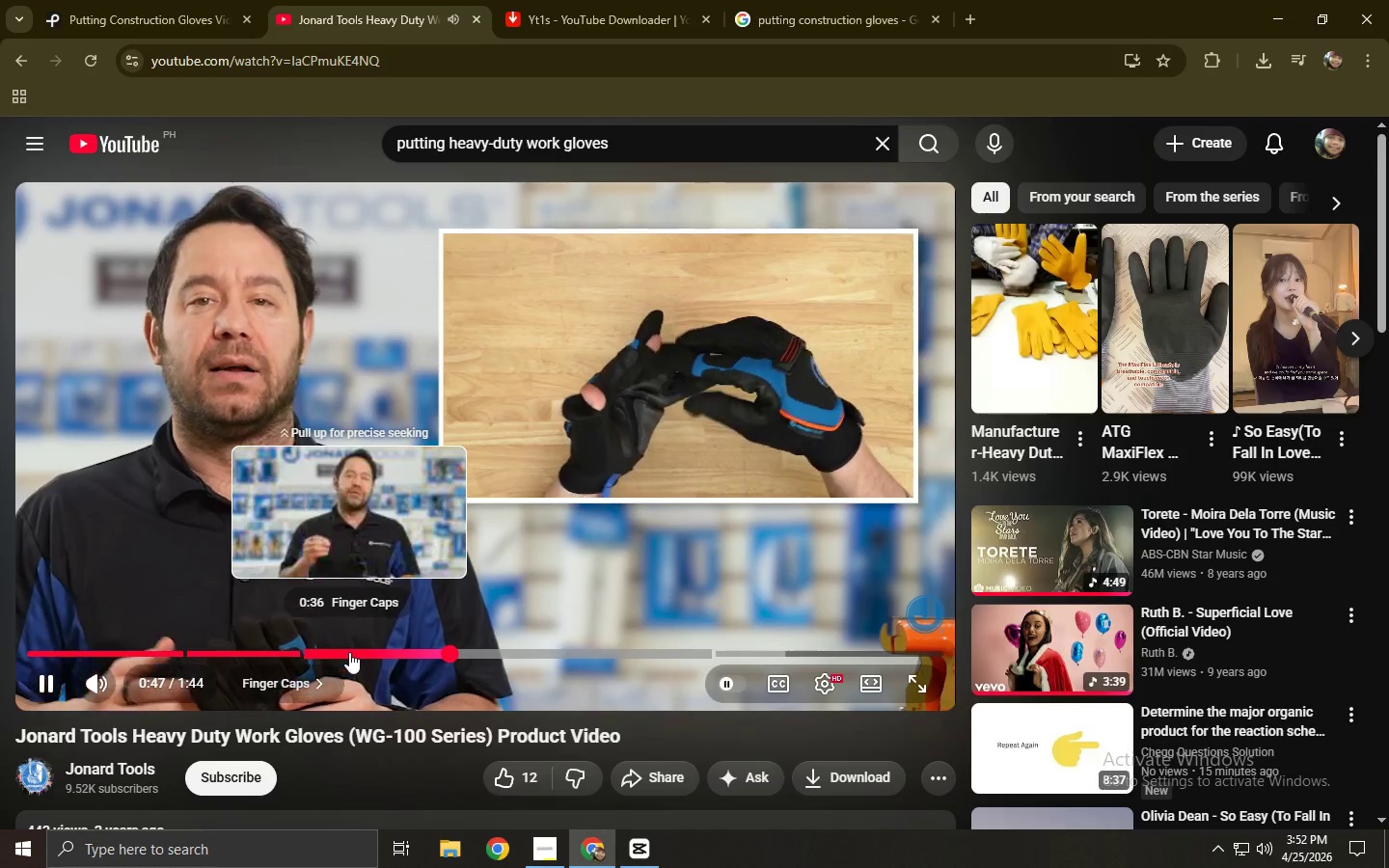 
left_click([349, 652])
 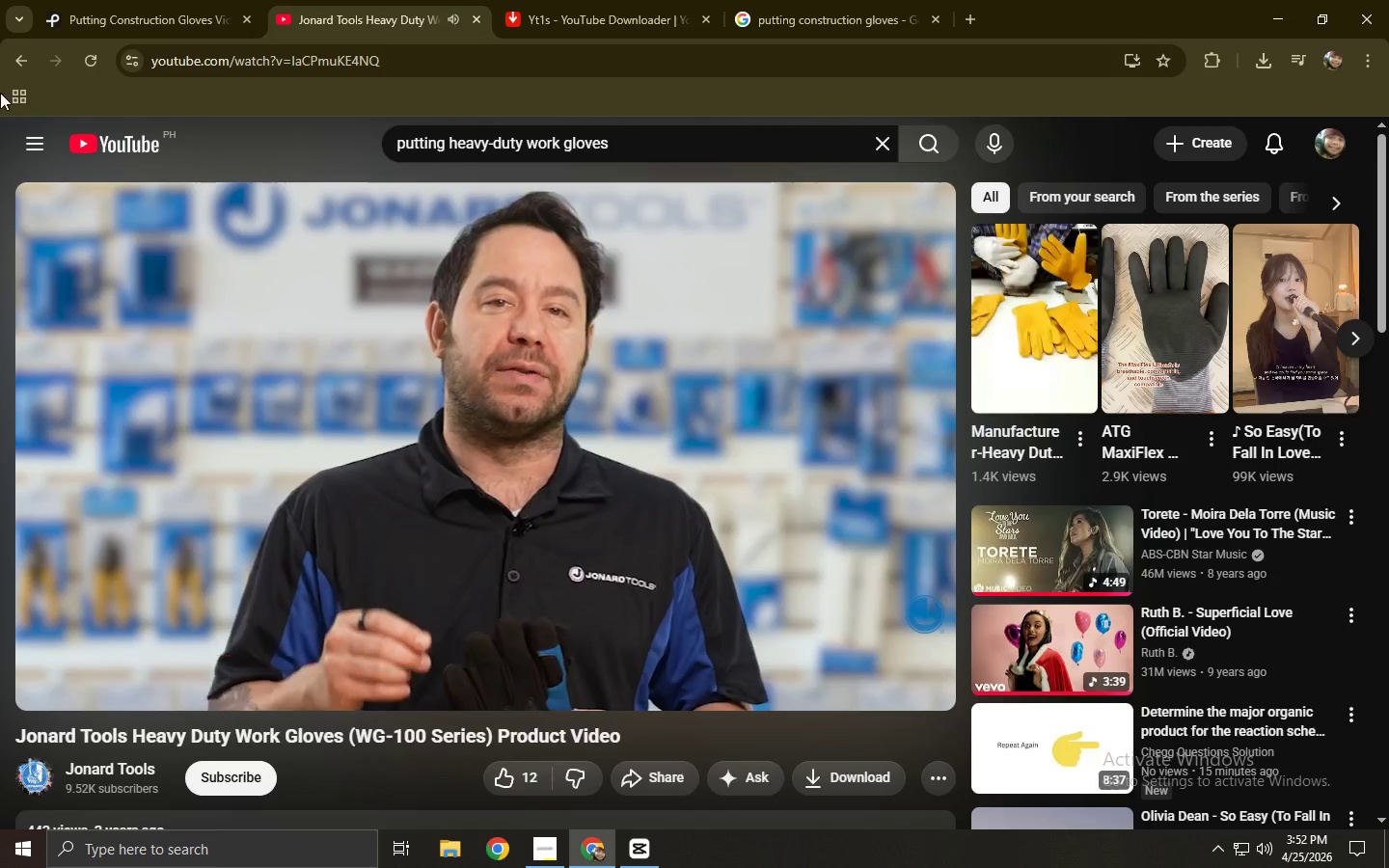 
left_click([11, 54])
 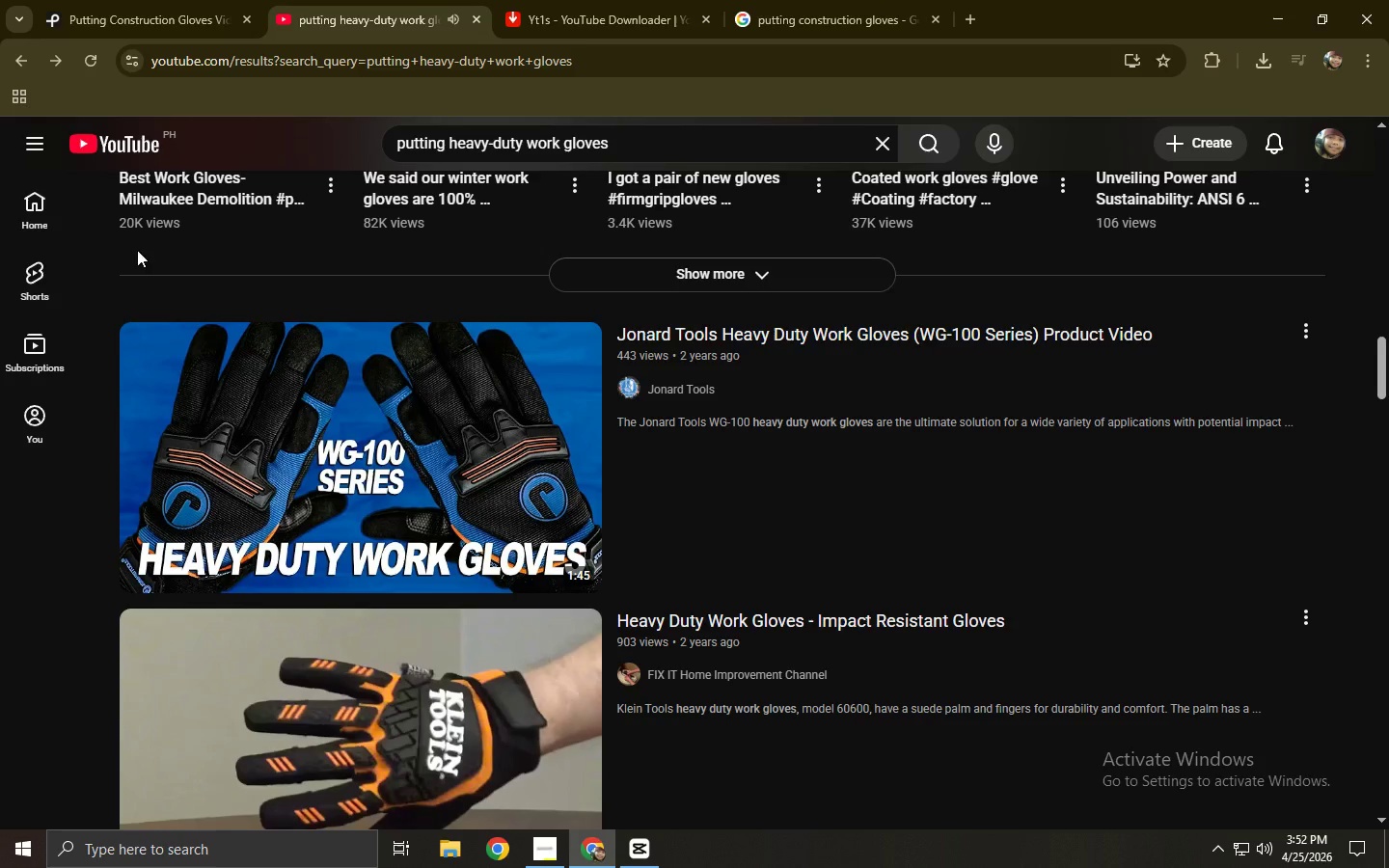 
scroll: coordinate [262, 407], scroll_direction: down, amount: 4.0
 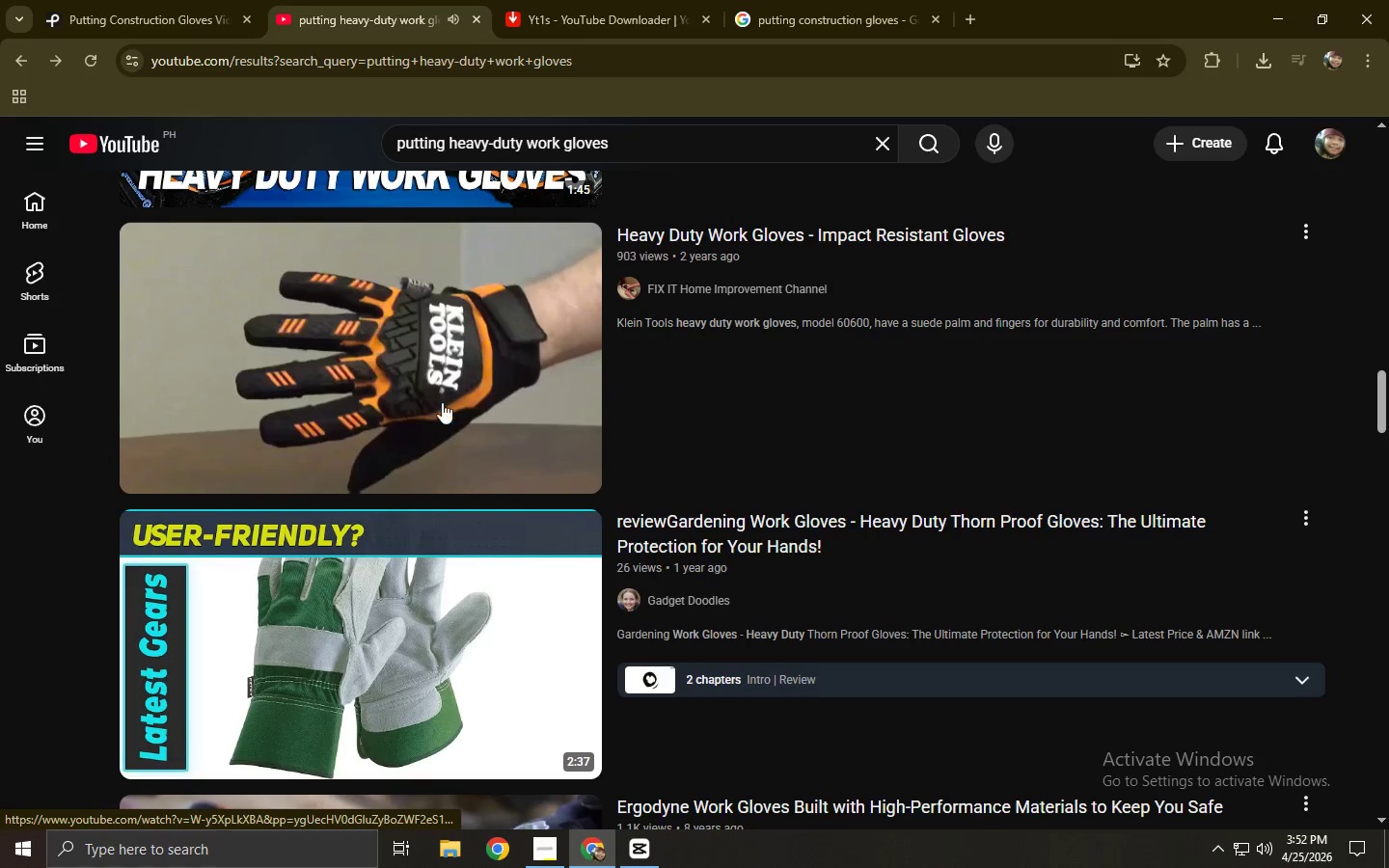 
mouse_move([366, 401])
 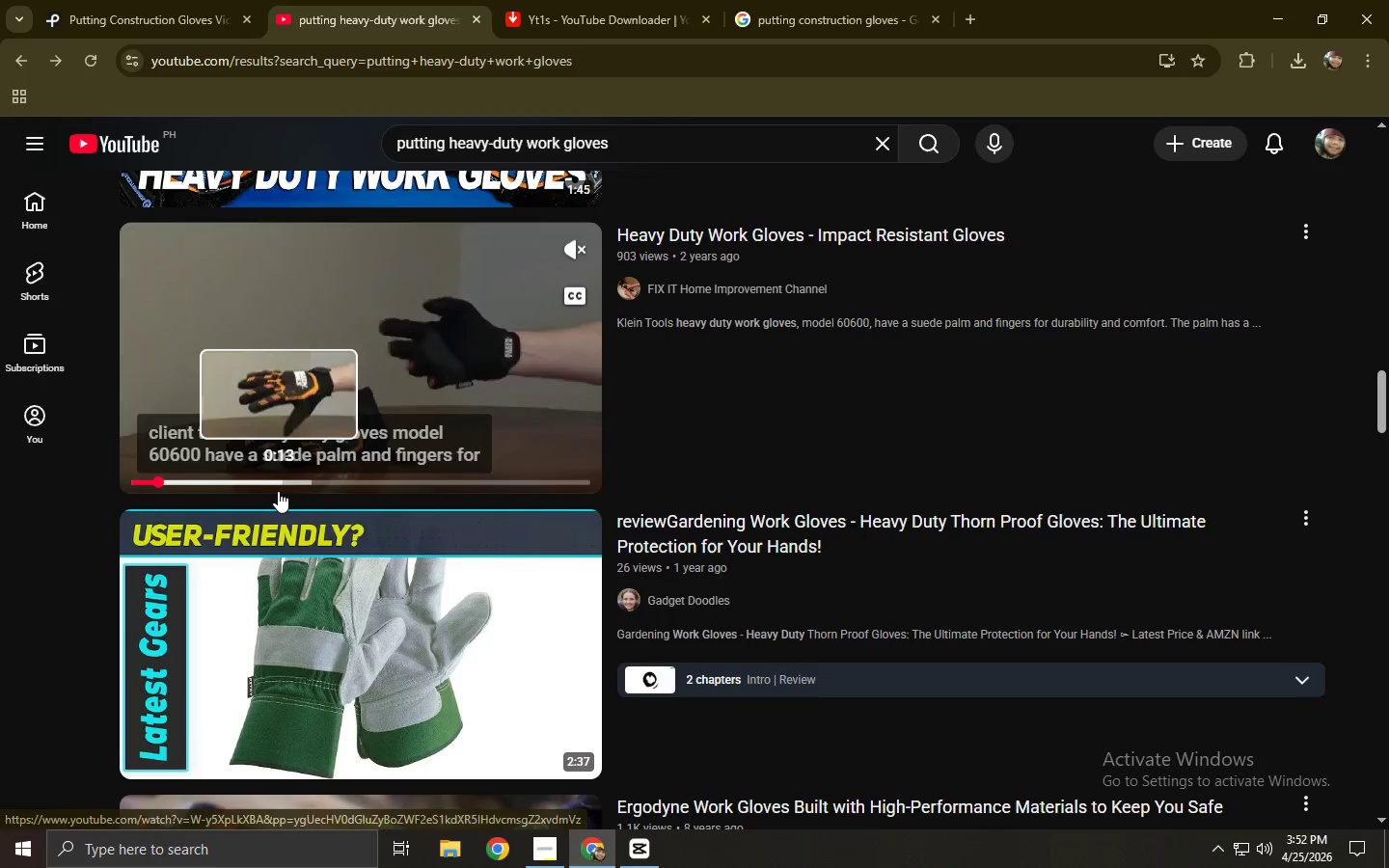 
left_click([267, 491])
 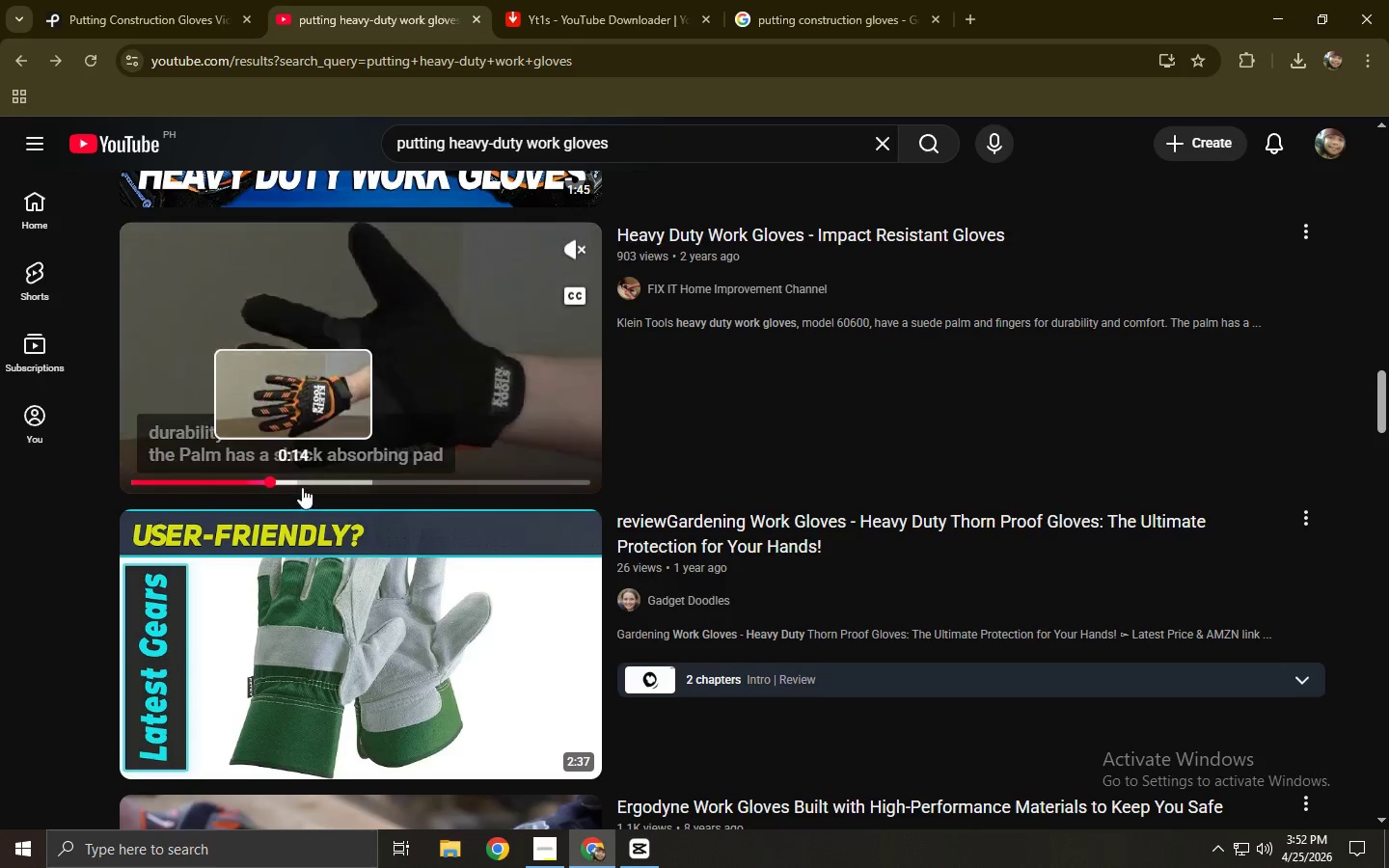 
left_click([339, 484])
 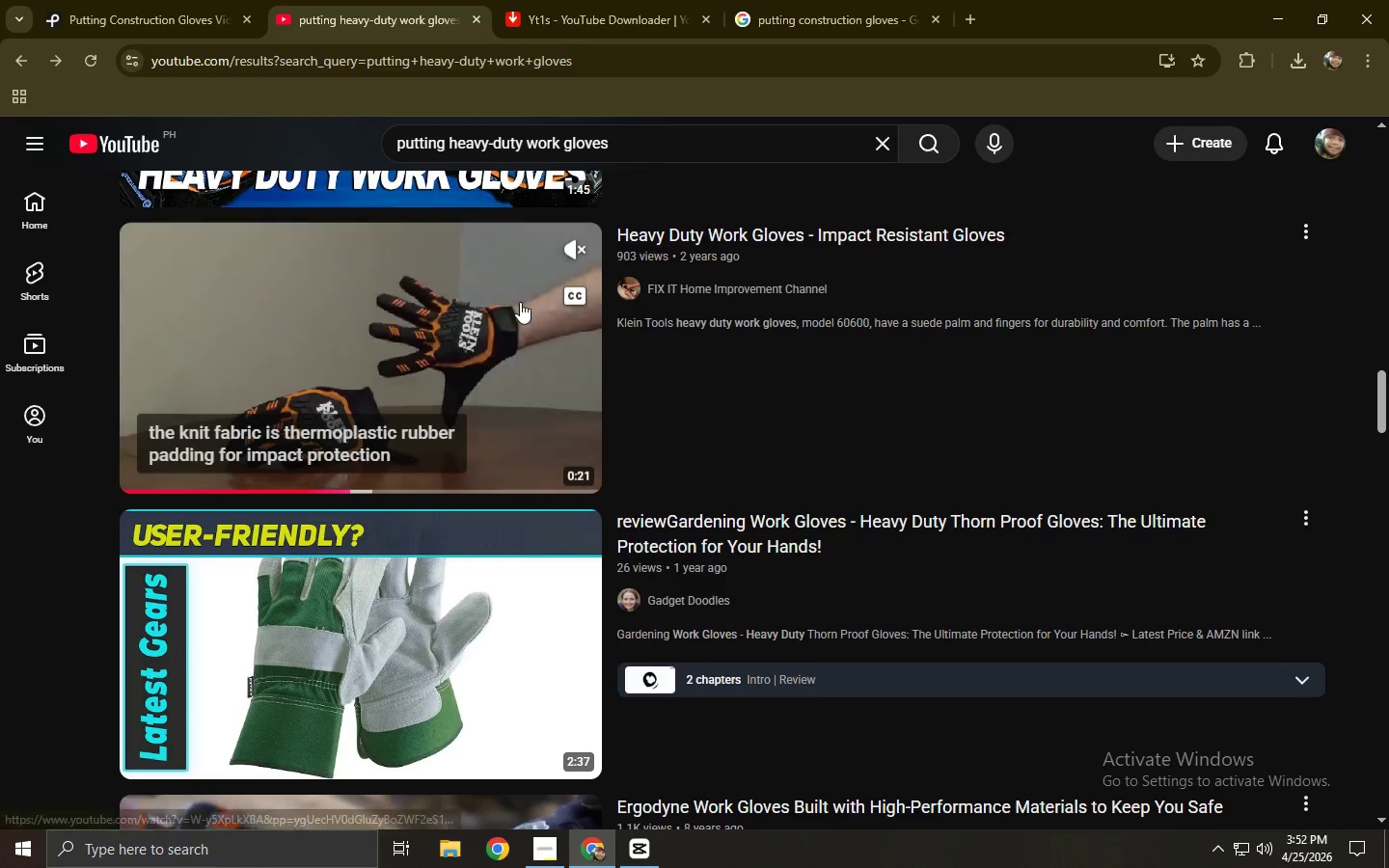 
left_click([485, 339])
 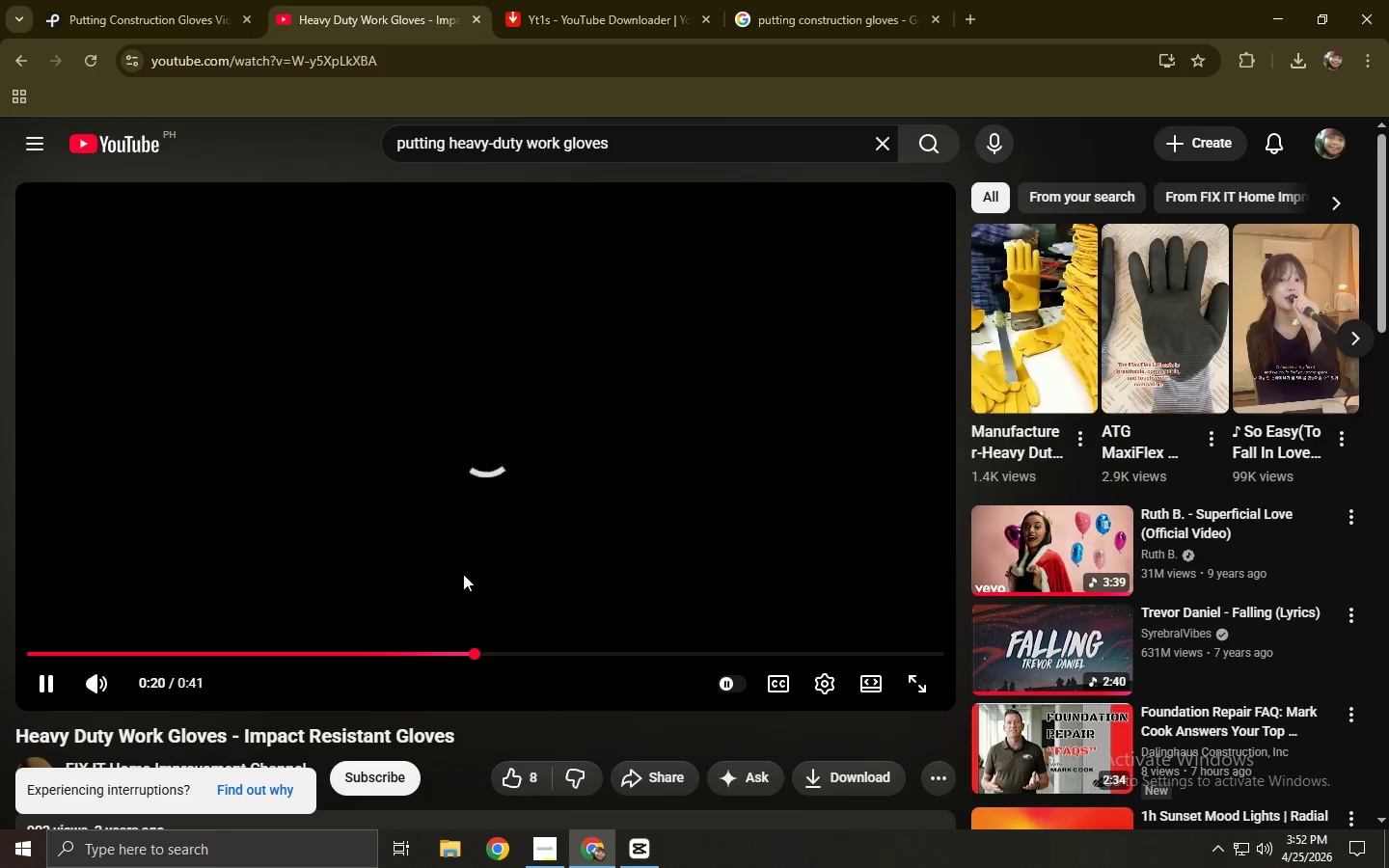 
wait(6.61)
 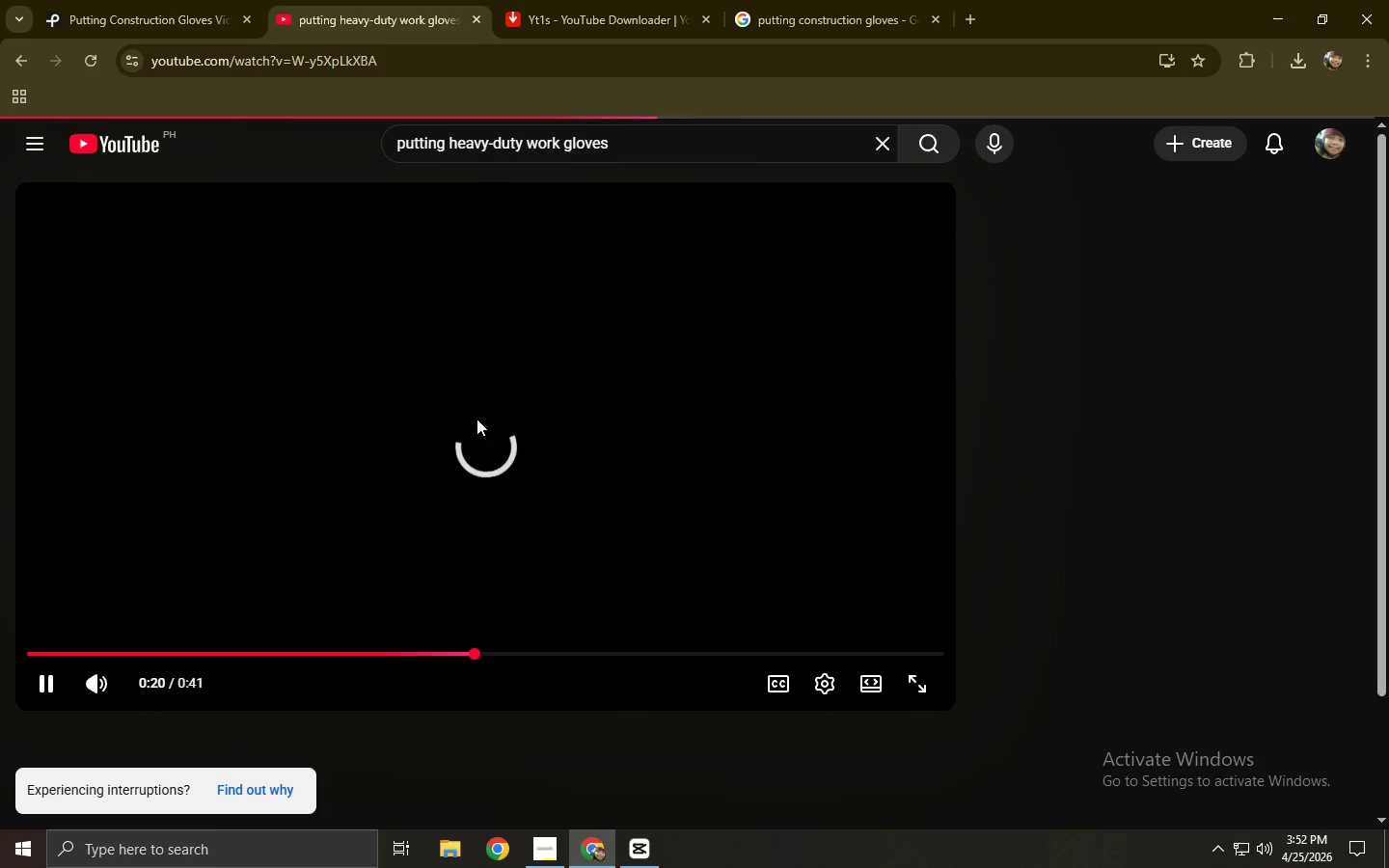 
left_click([491, 532])
 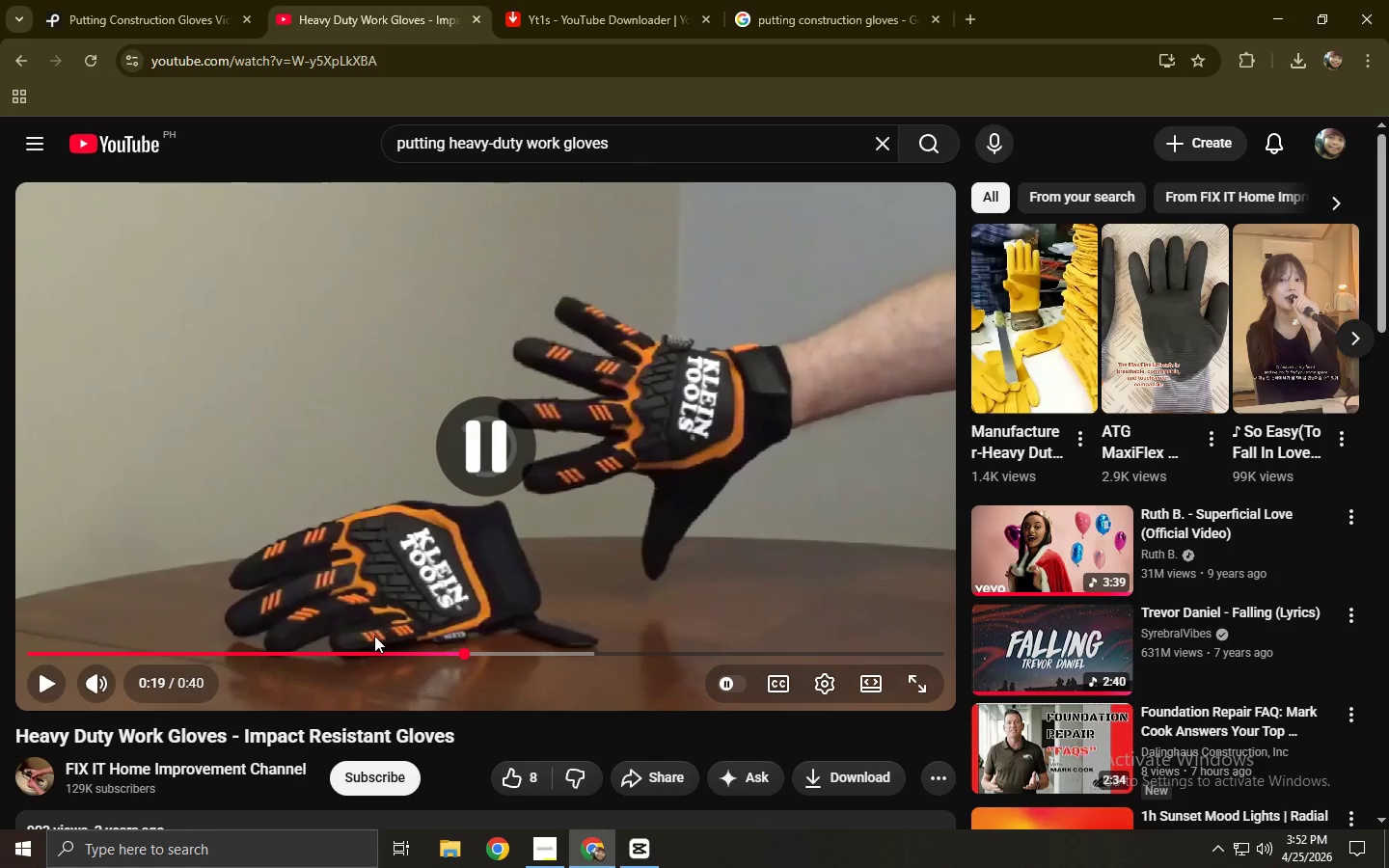 
left_click([449, 587])
 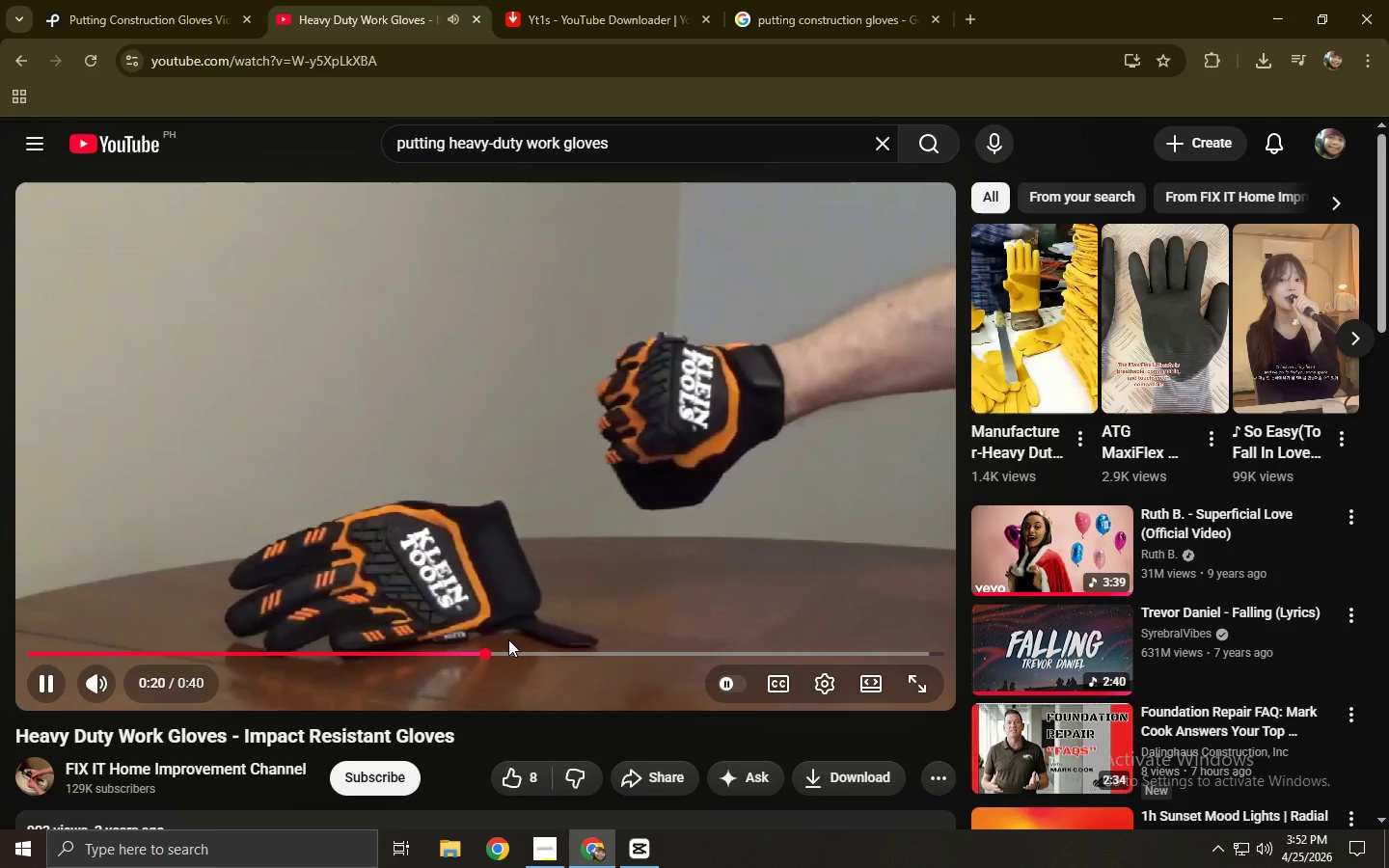 
left_click_drag(start_coordinate=[515, 654], to_coordinate=[524, 655])
 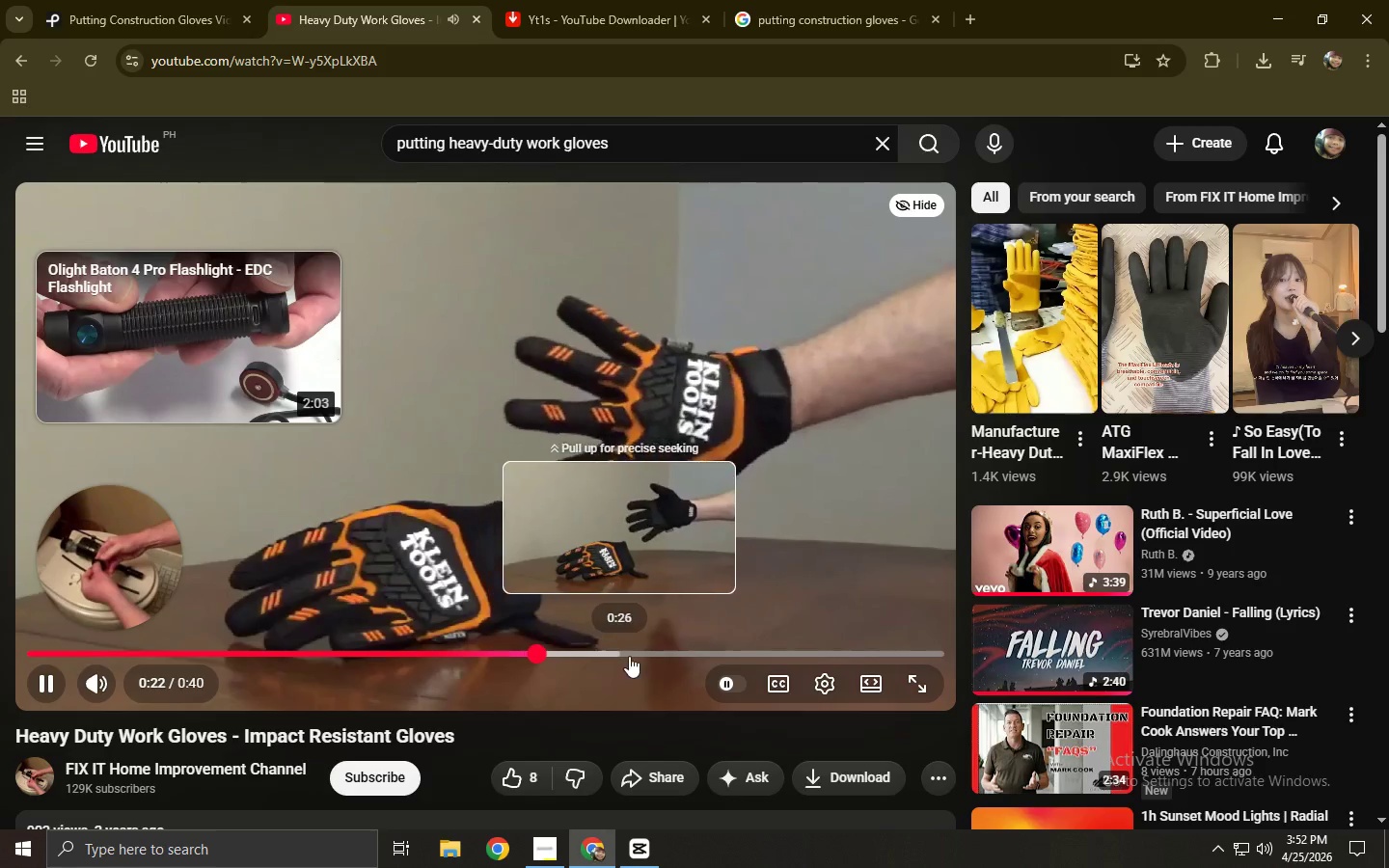 
left_click([629, 656])
 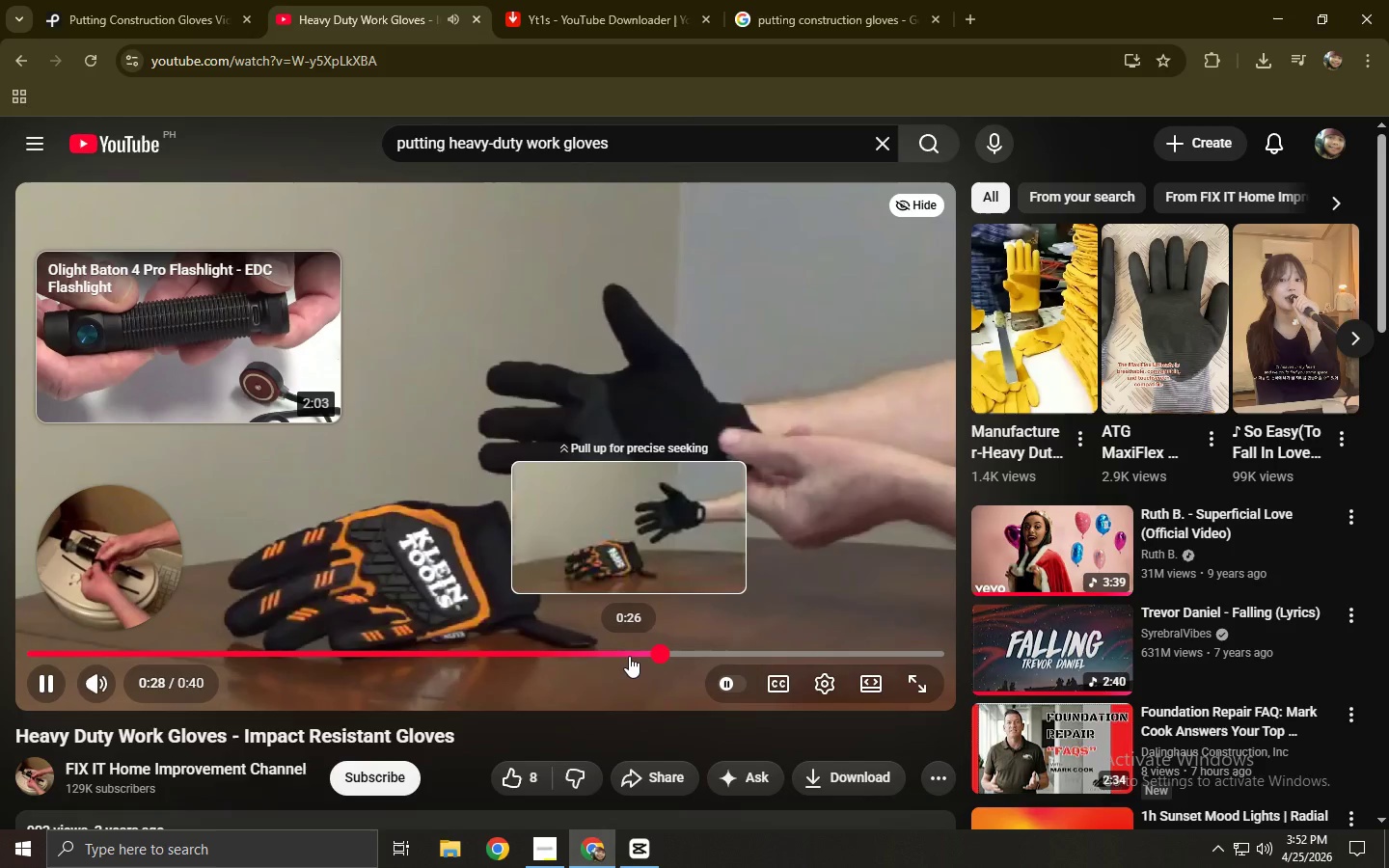 
left_click([601, 652])
 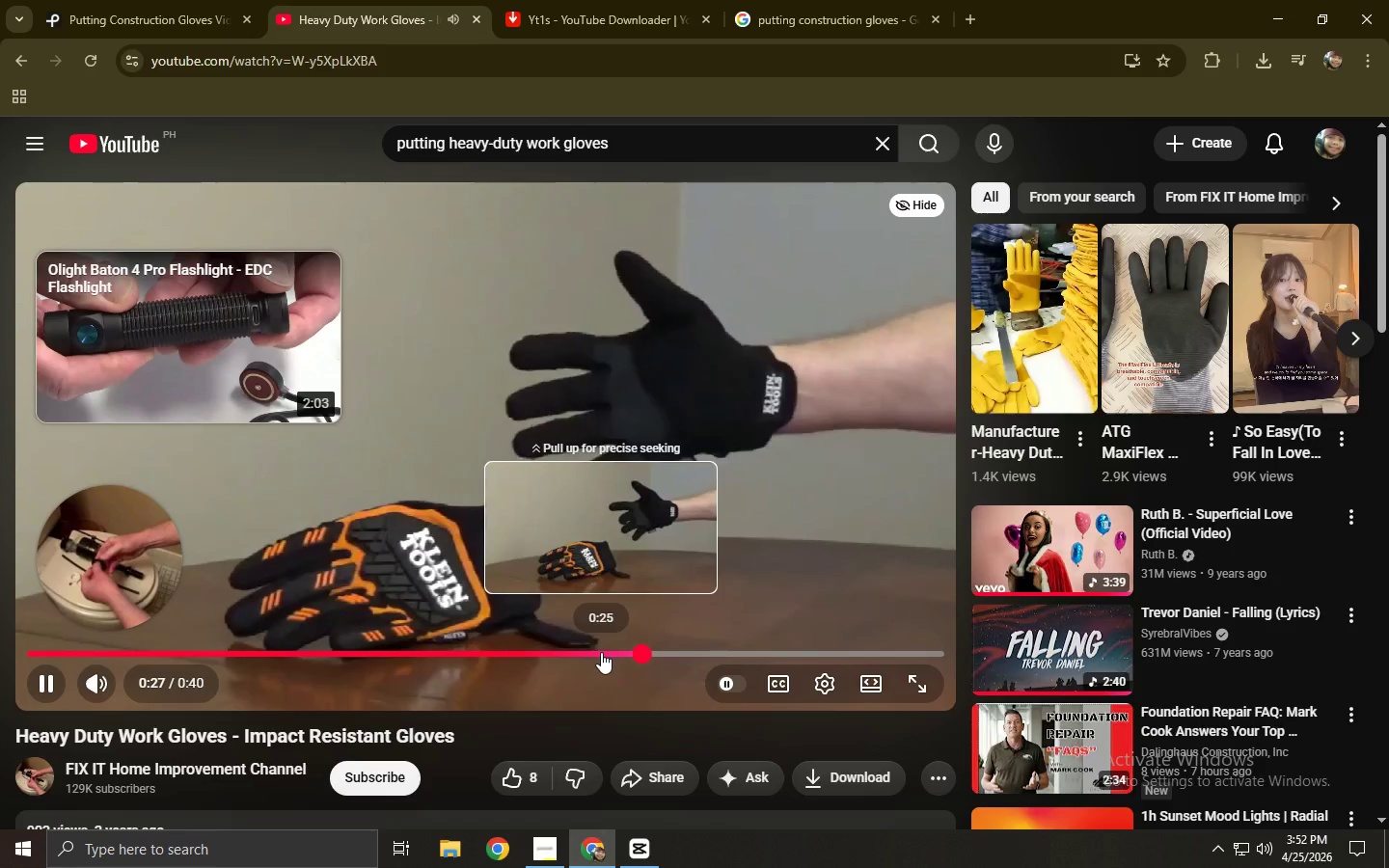 
left_click([500, 651])
 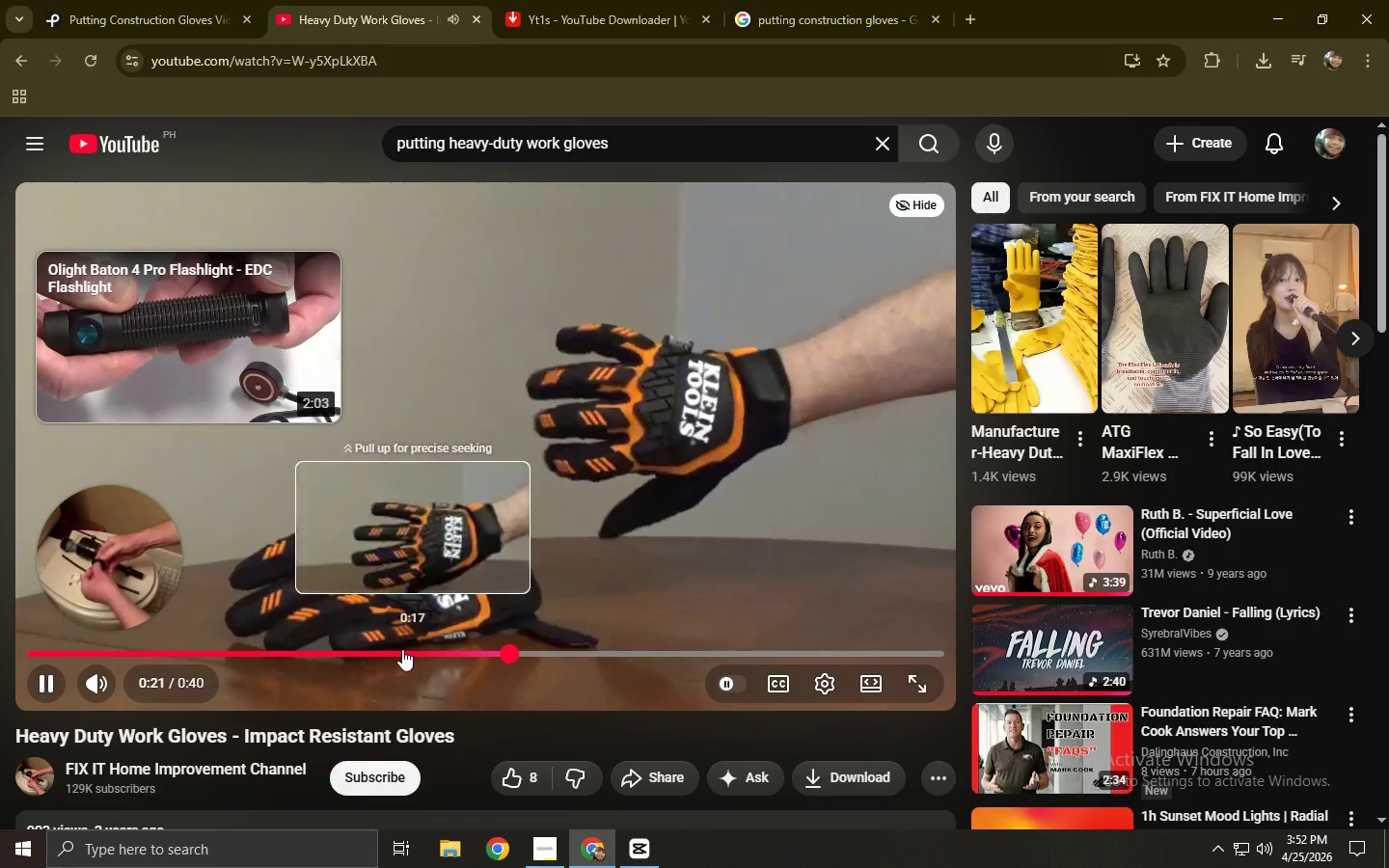 
left_click([341, 649])
 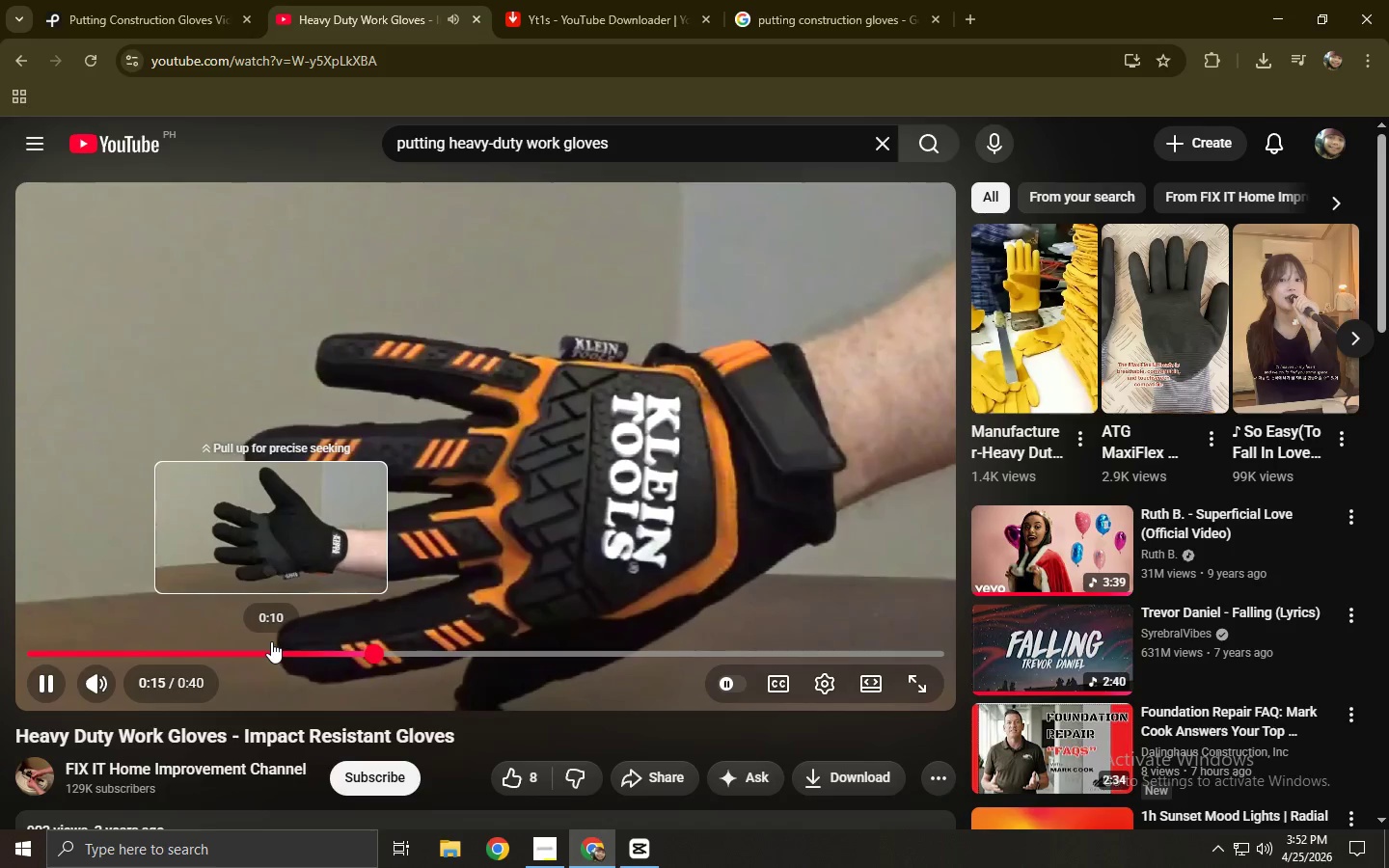 
left_click([235, 641])
 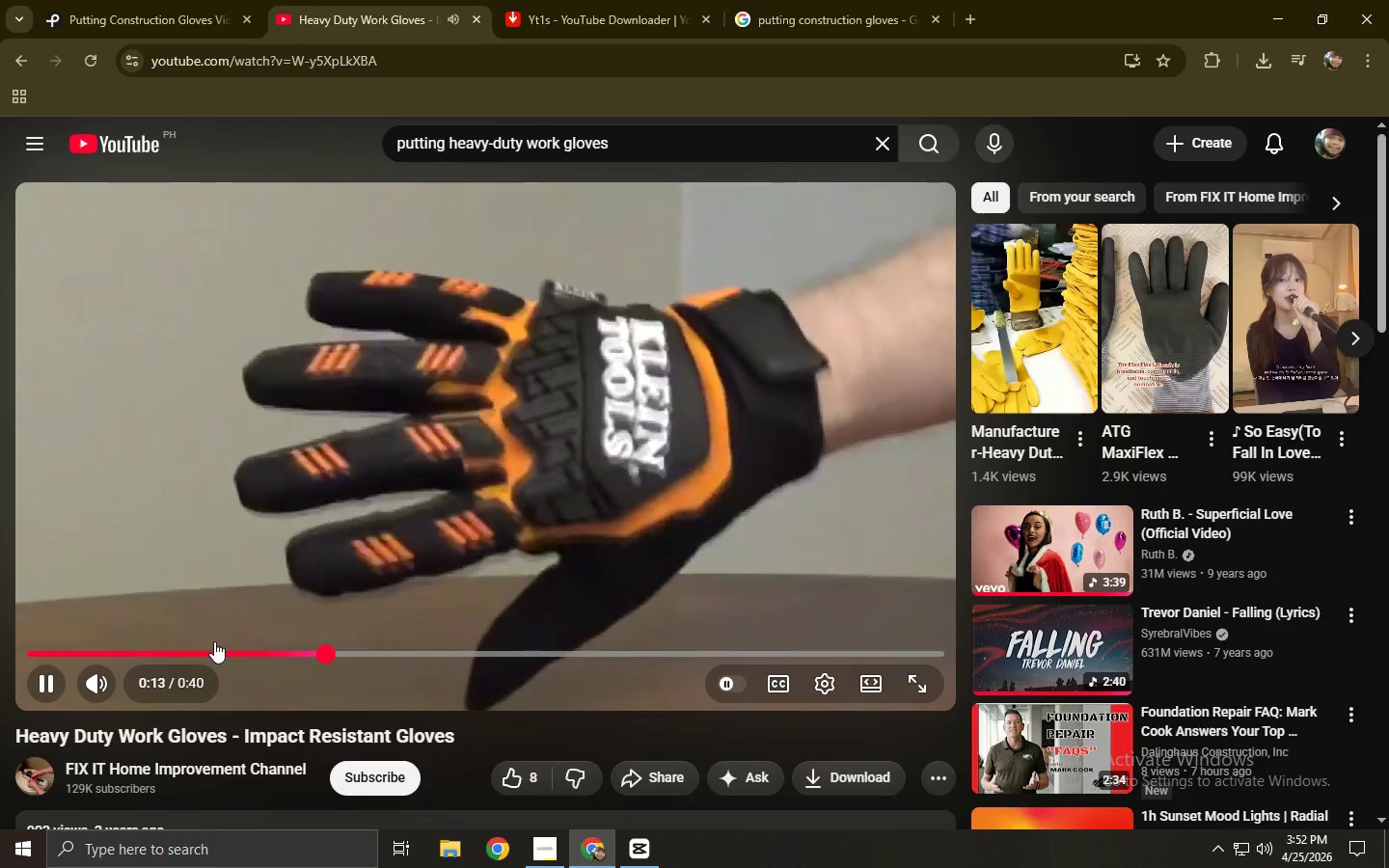 
wait(6.03)
 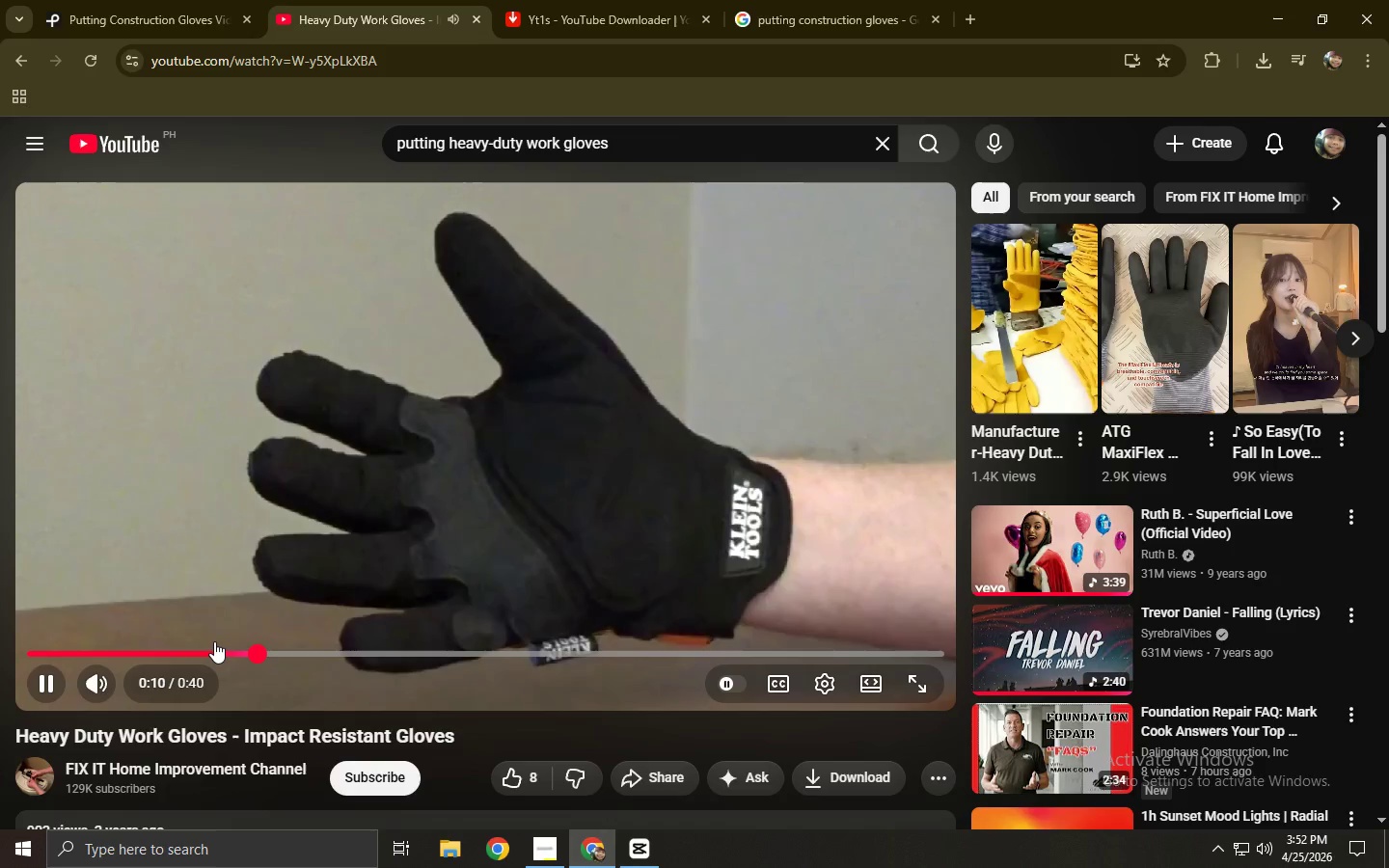 
left_click([418, 49])
 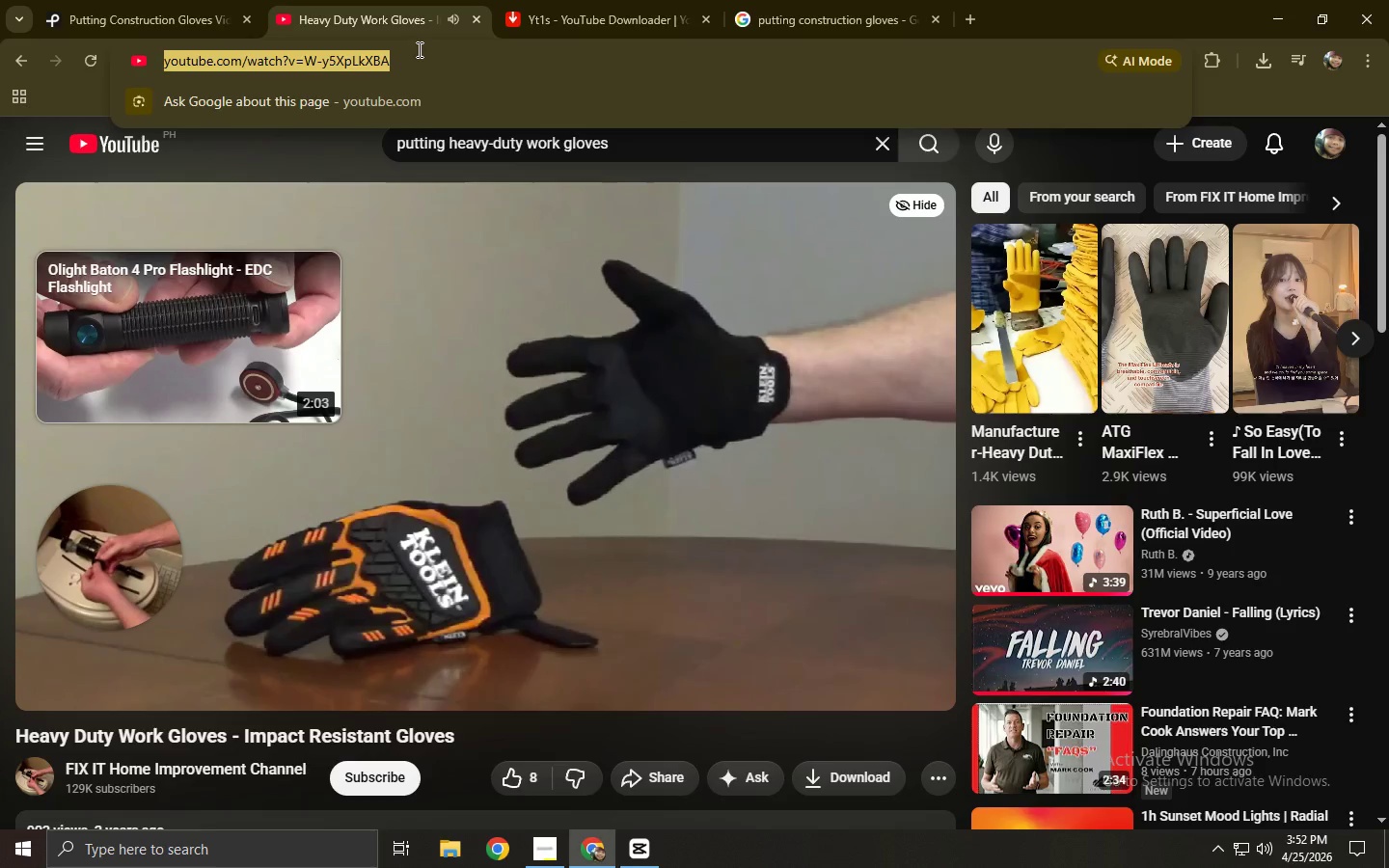 
key(Control+ControlLeft)
 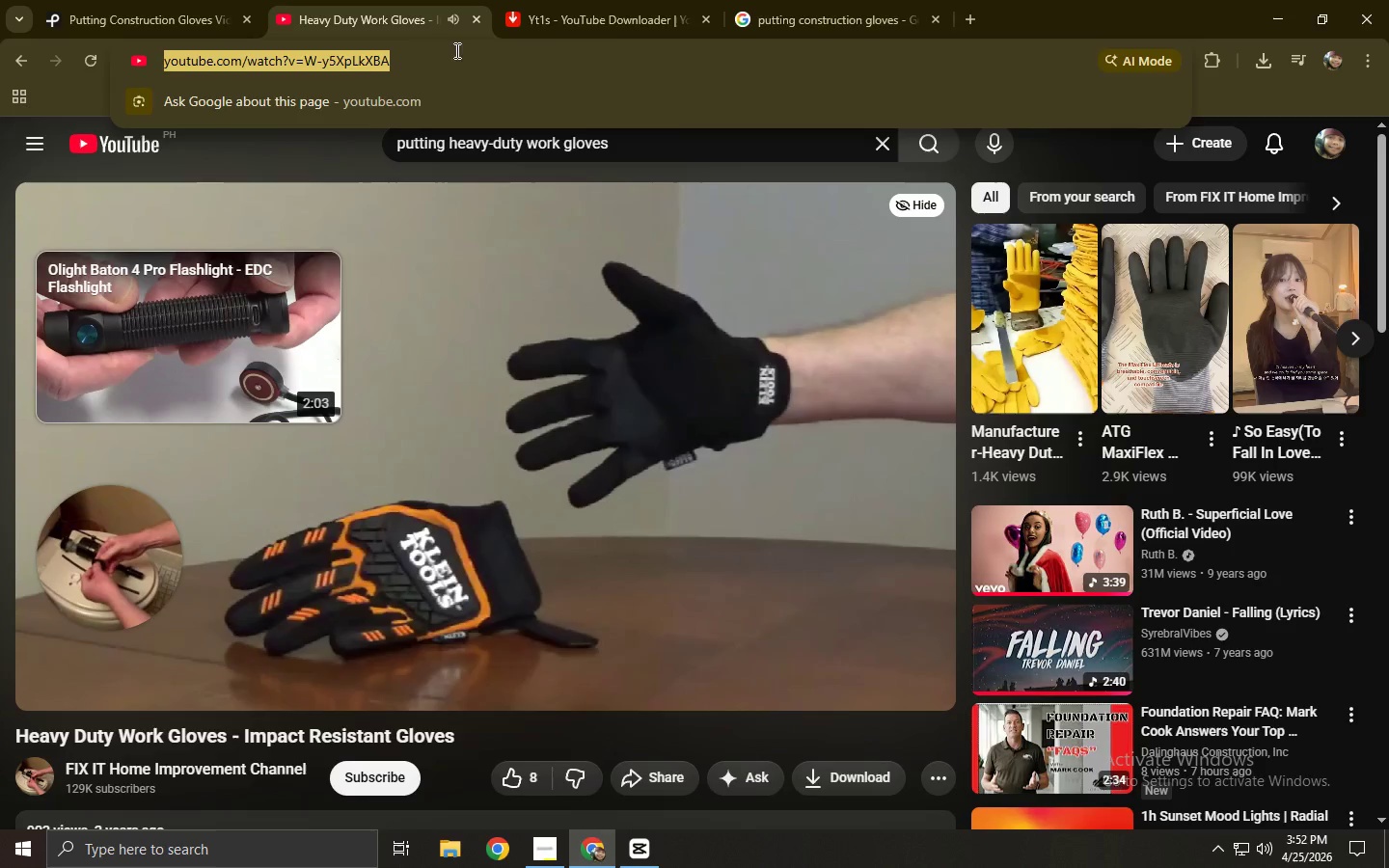 
key(Control+C)
 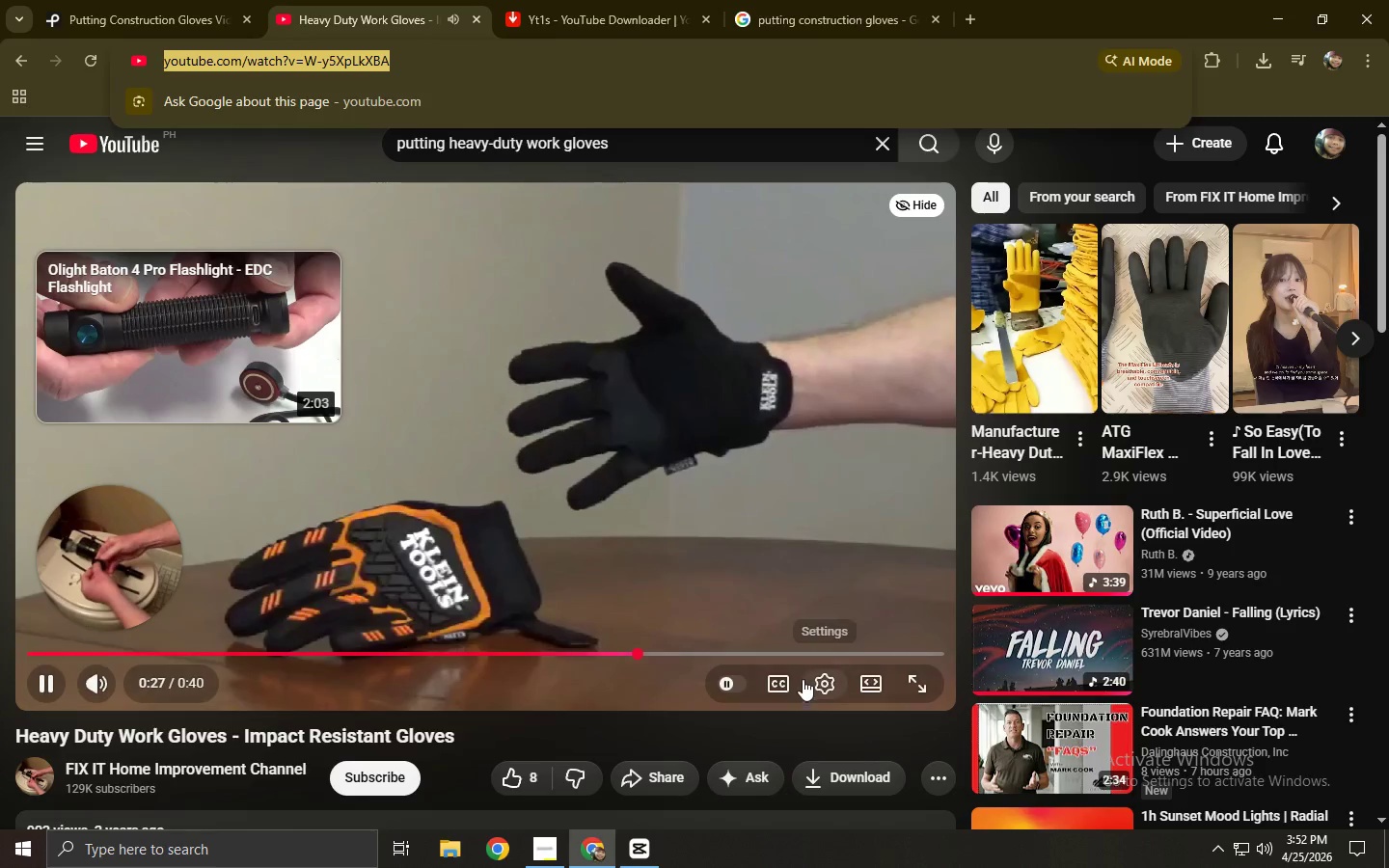 
left_click([820, 679])
 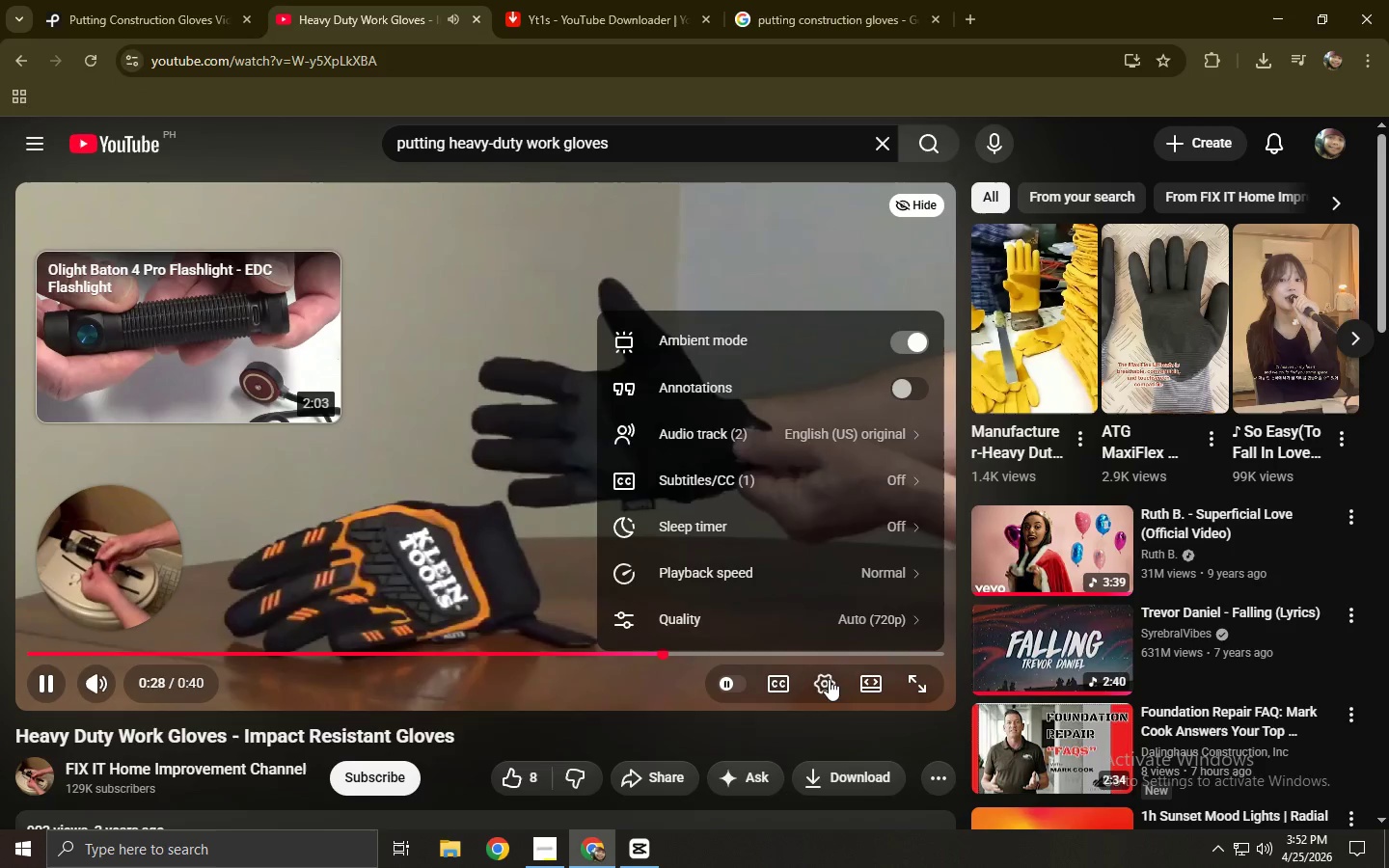 
left_click([841, 635])
 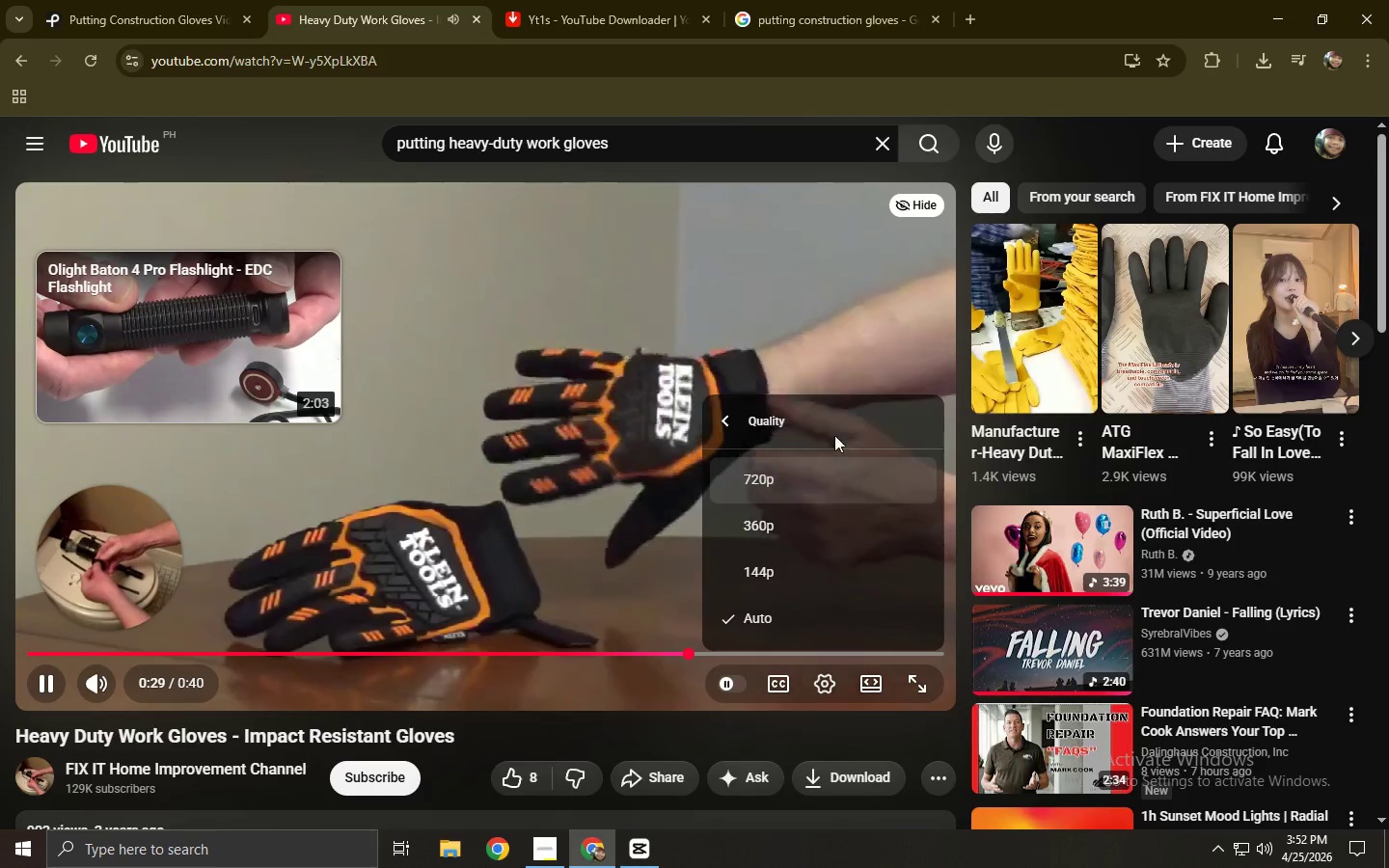 
left_click([807, 0])
 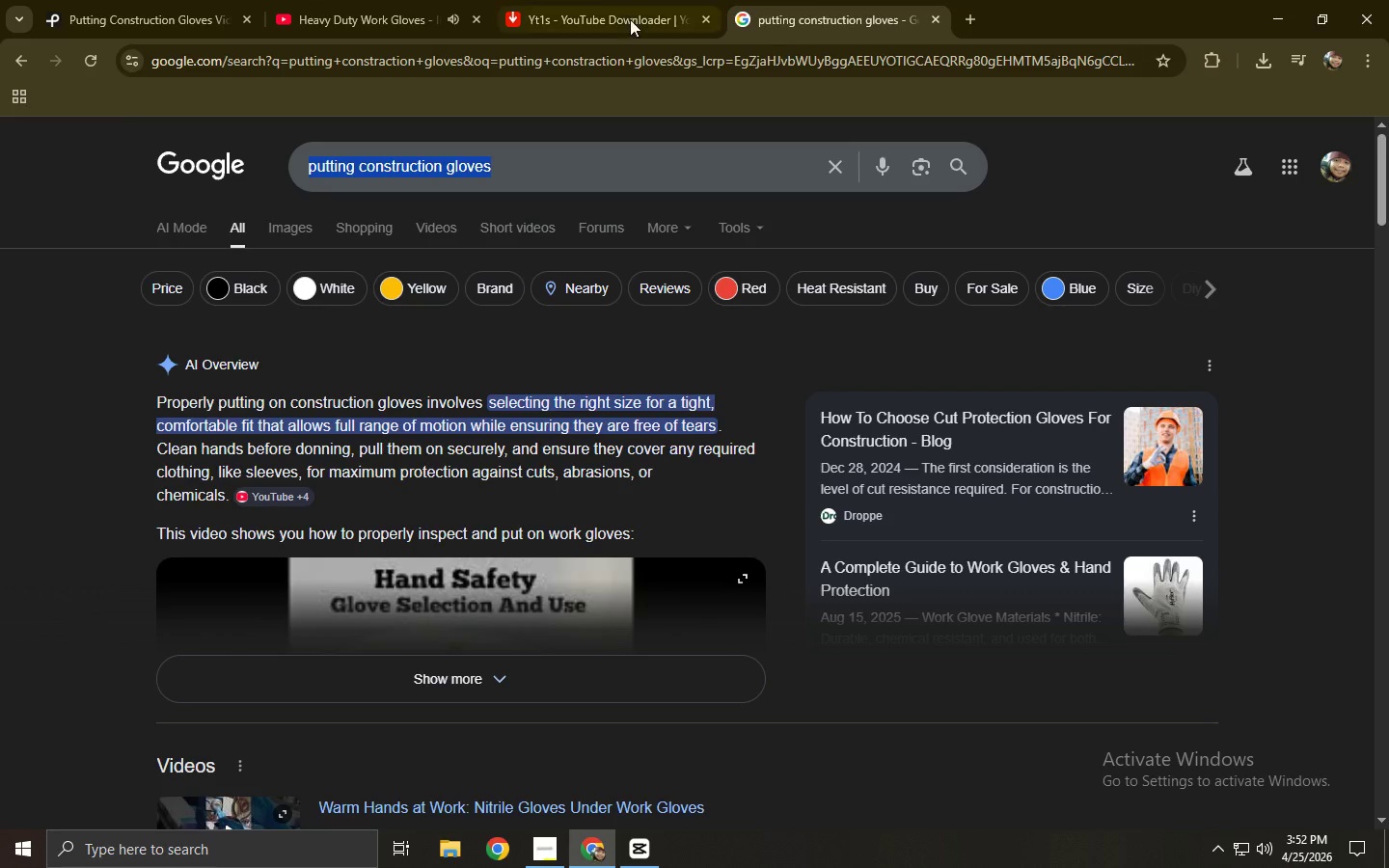 
left_click([606, 0])
 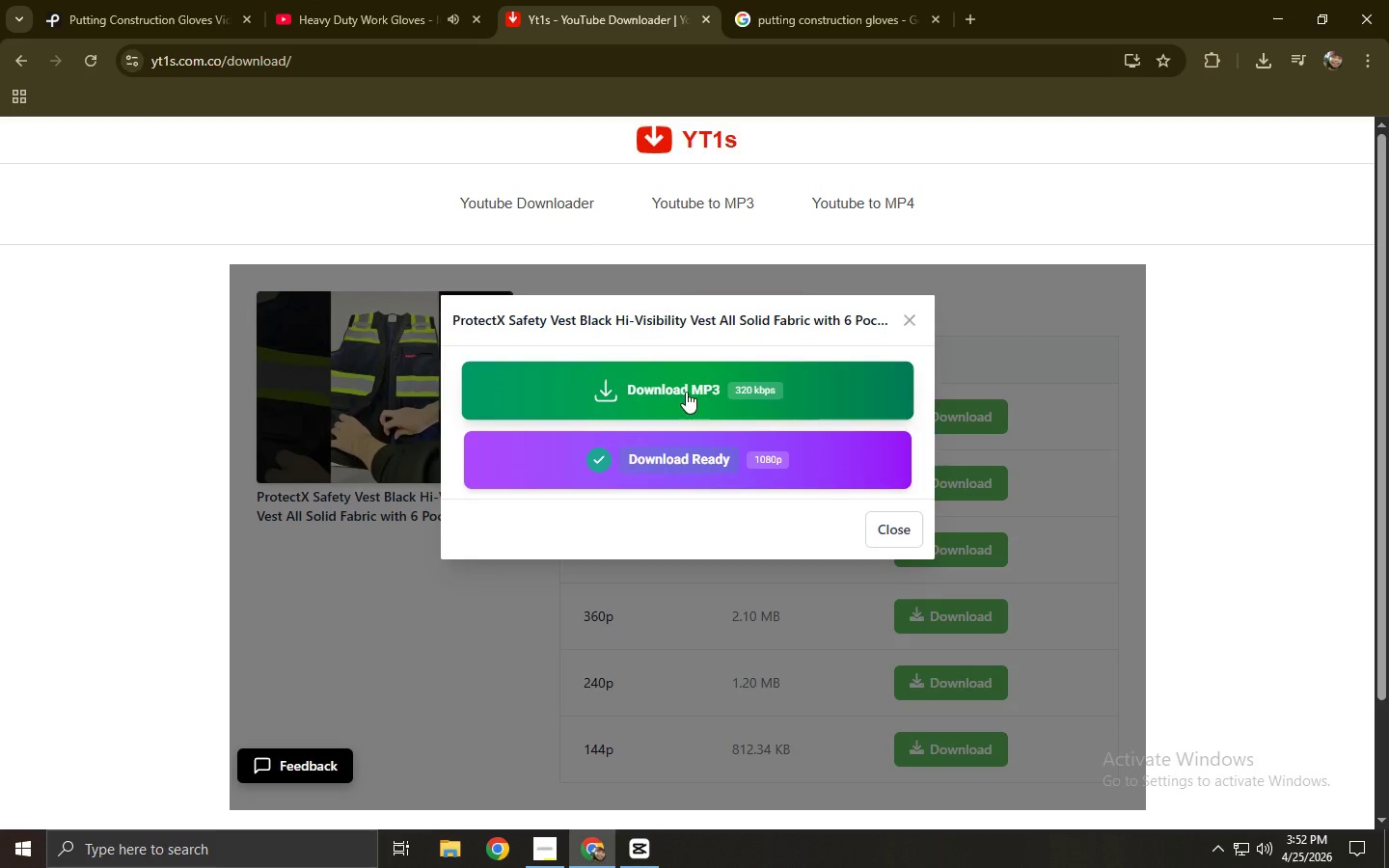 
left_click([584, 213])
 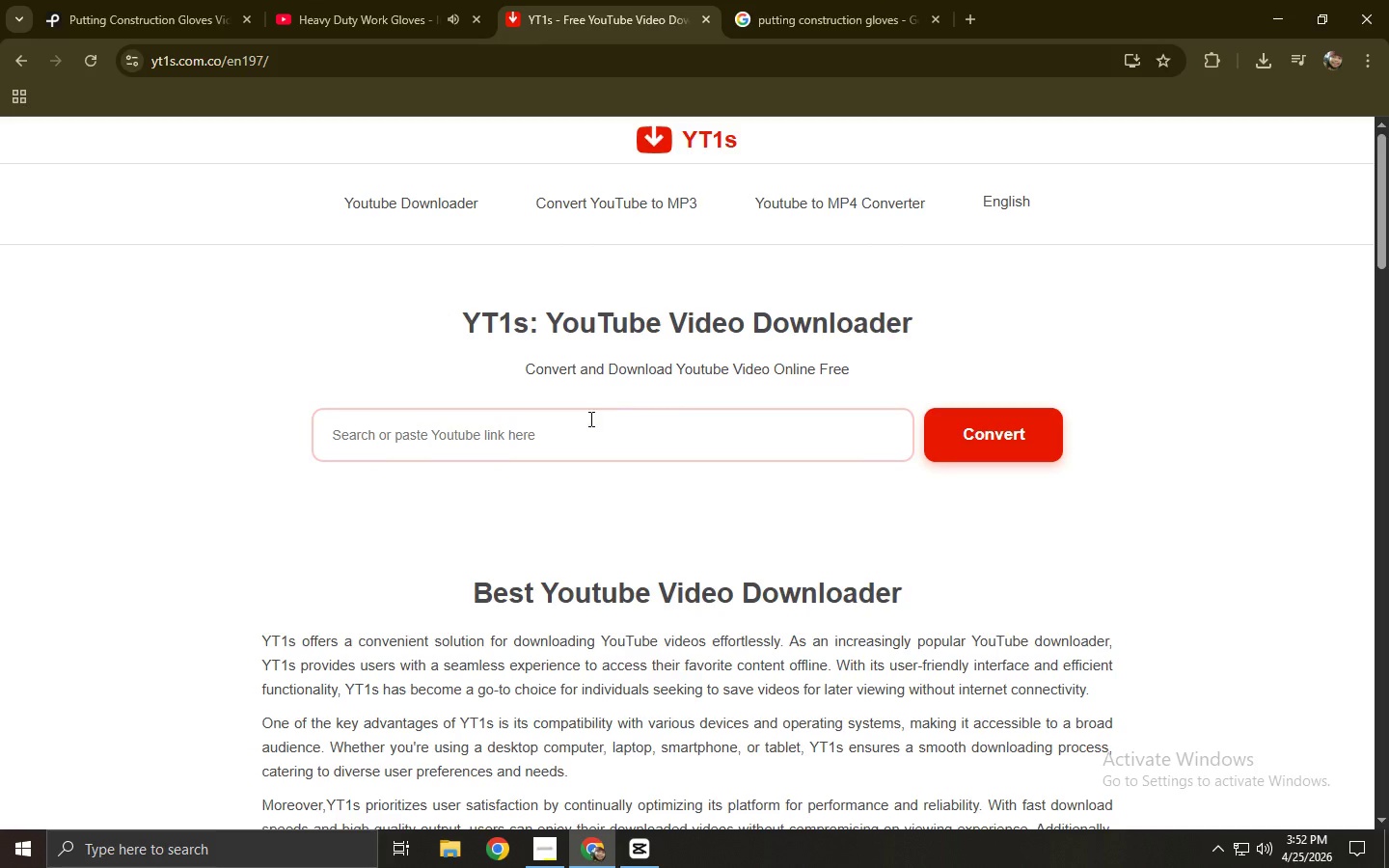 
left_click([586, 420])
 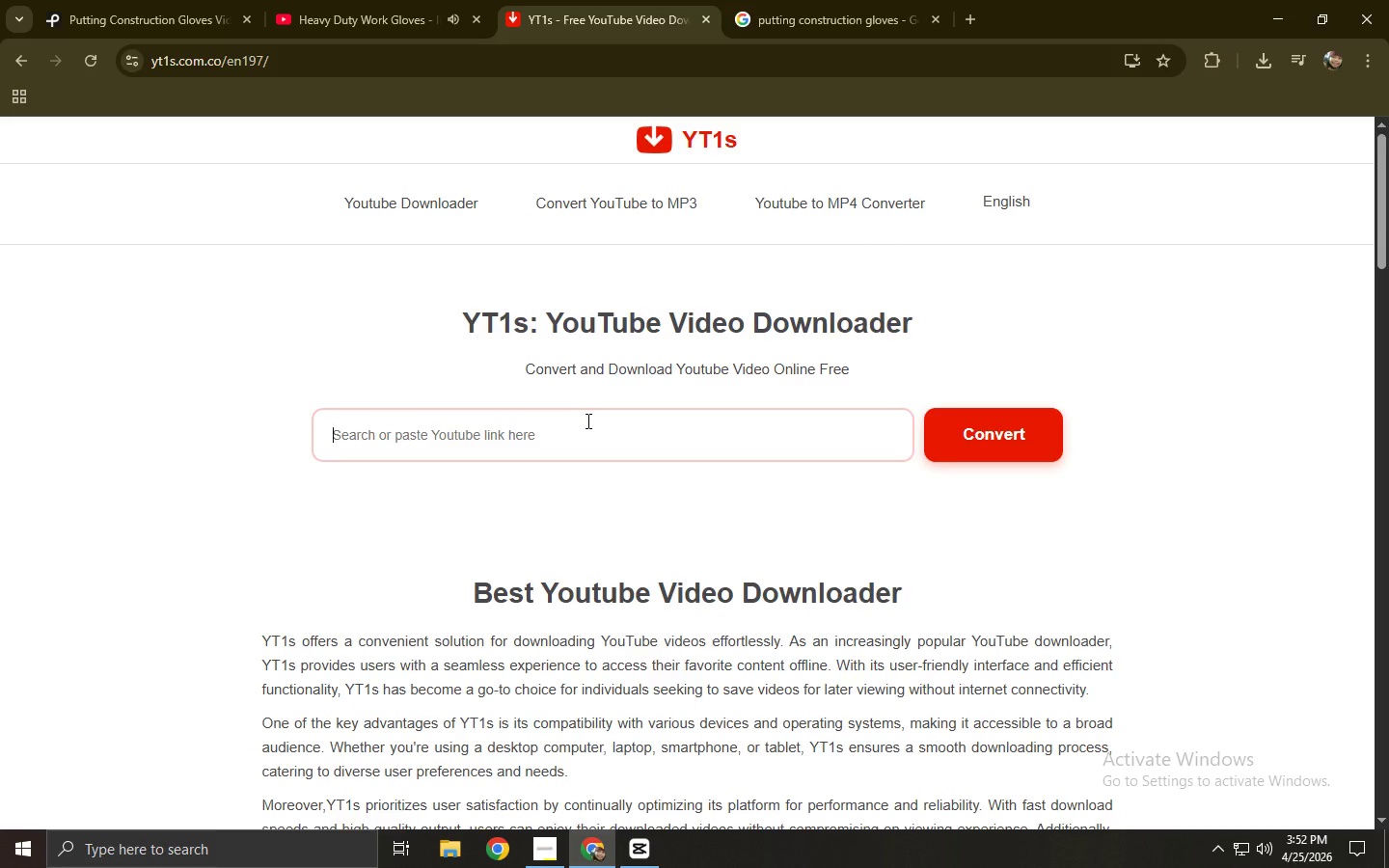 
key(Control+ControlLeft)
 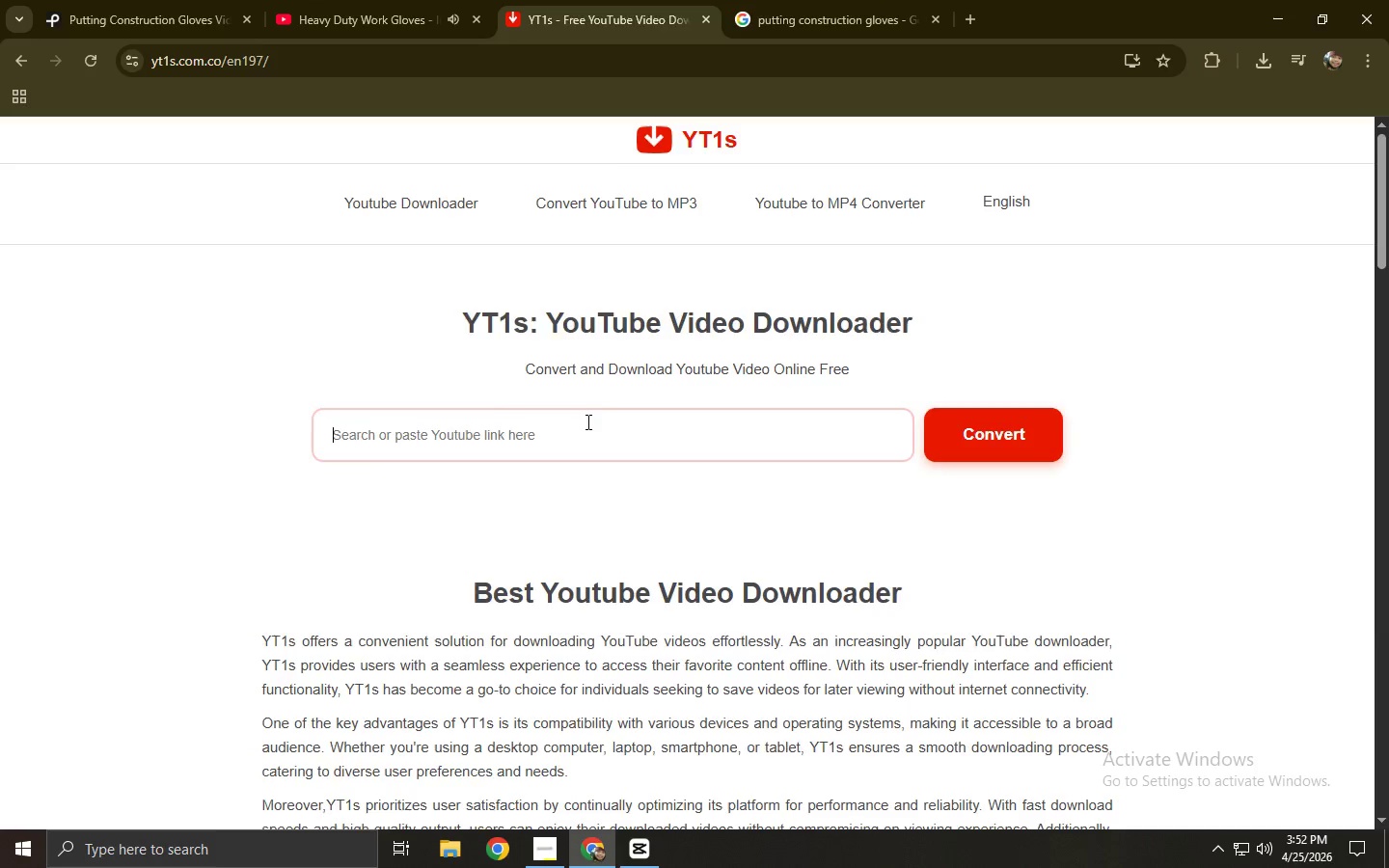 
key(Control+V)
 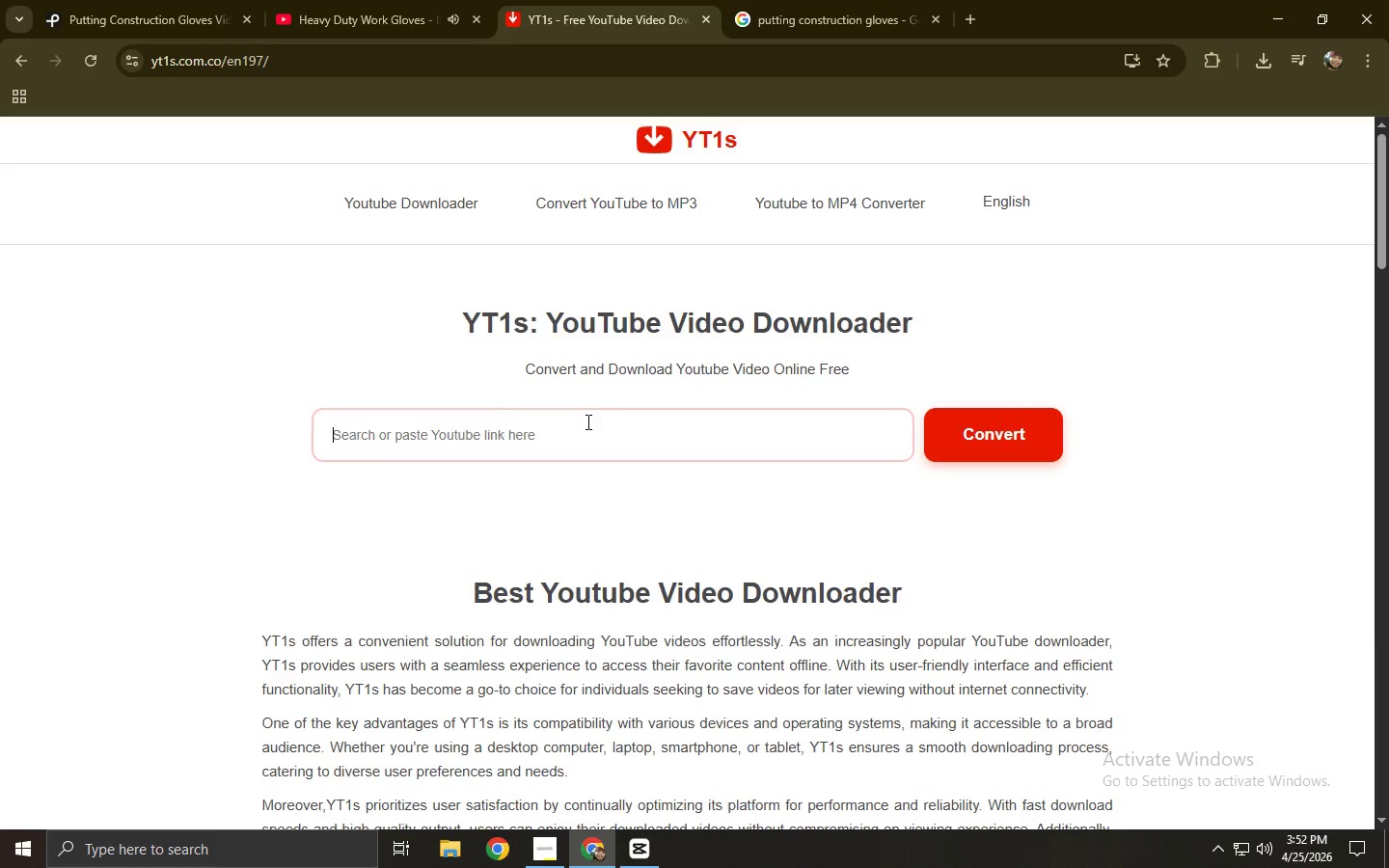 
mouse_move([604, 411])
 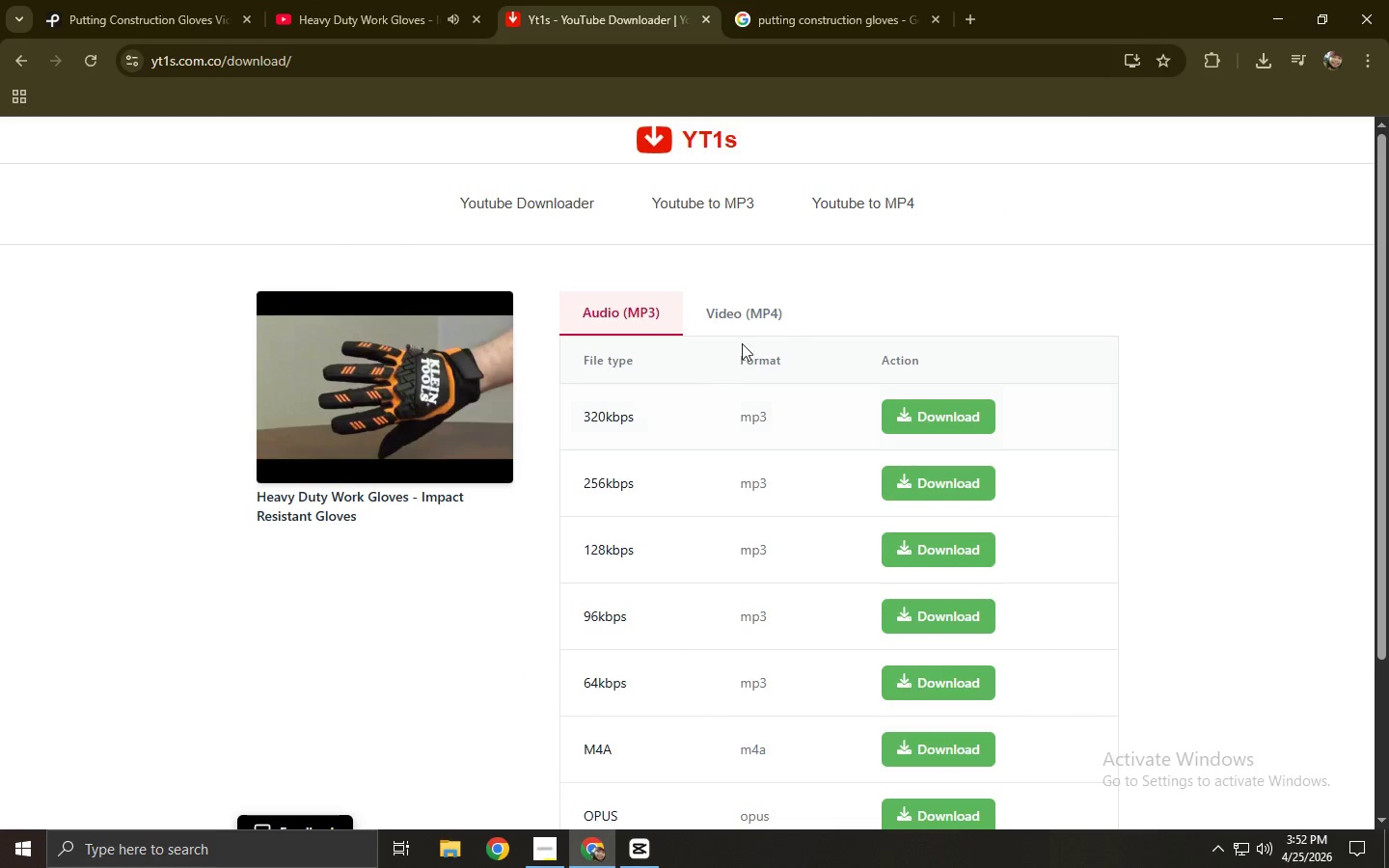 
left_click([775, 318])
 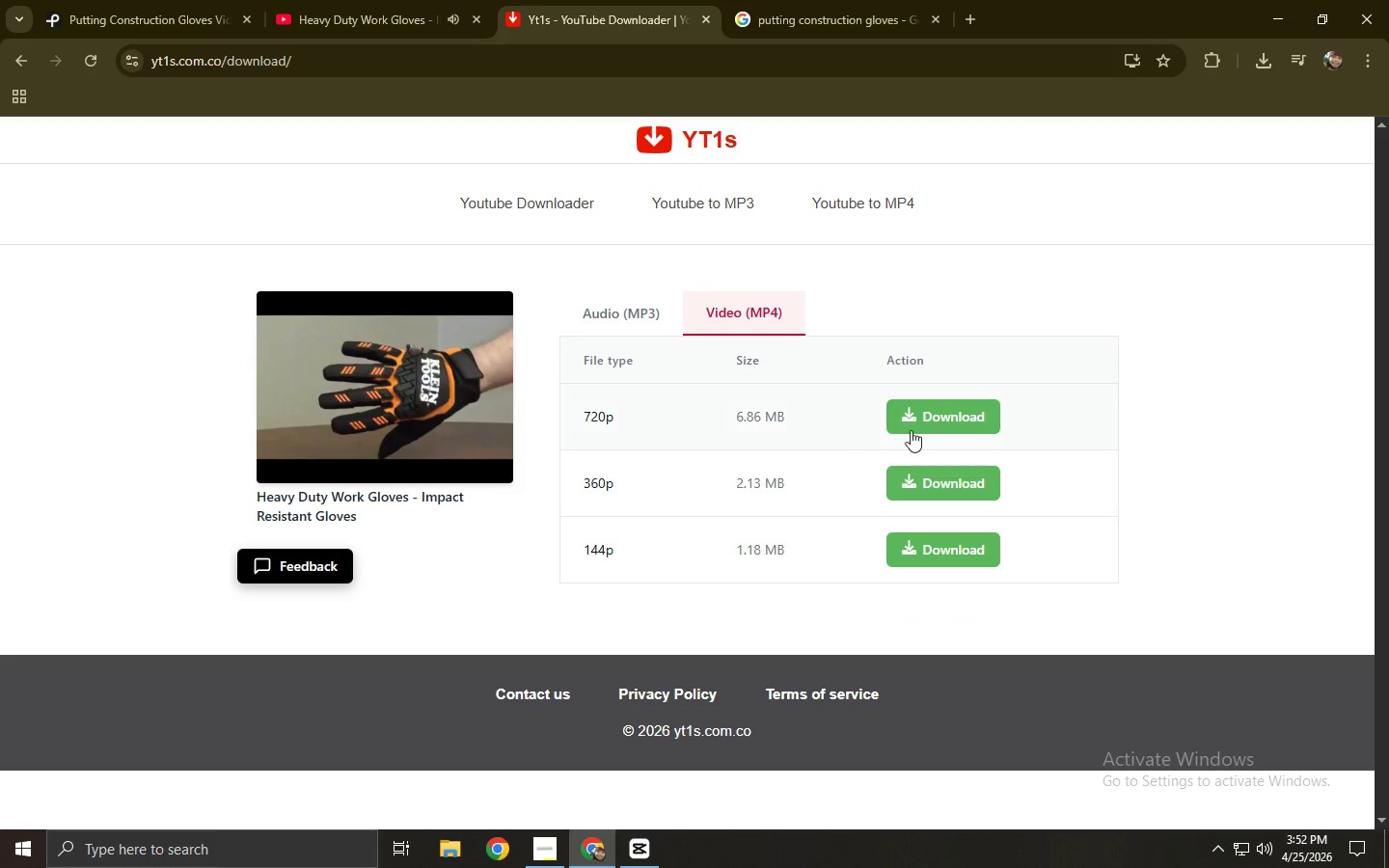 
left_click([912, 429])
 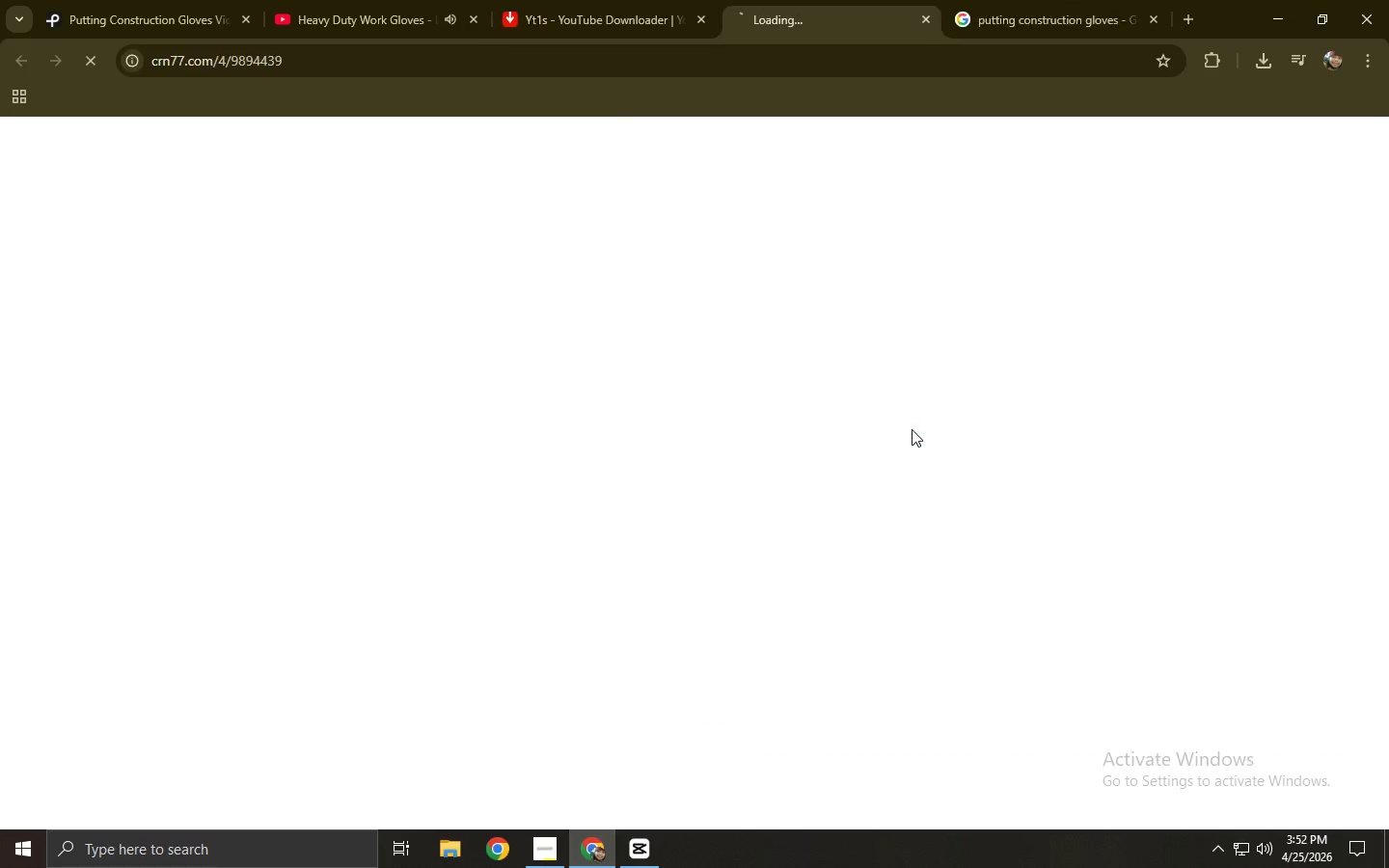 
key(Control+ControlLeft)
 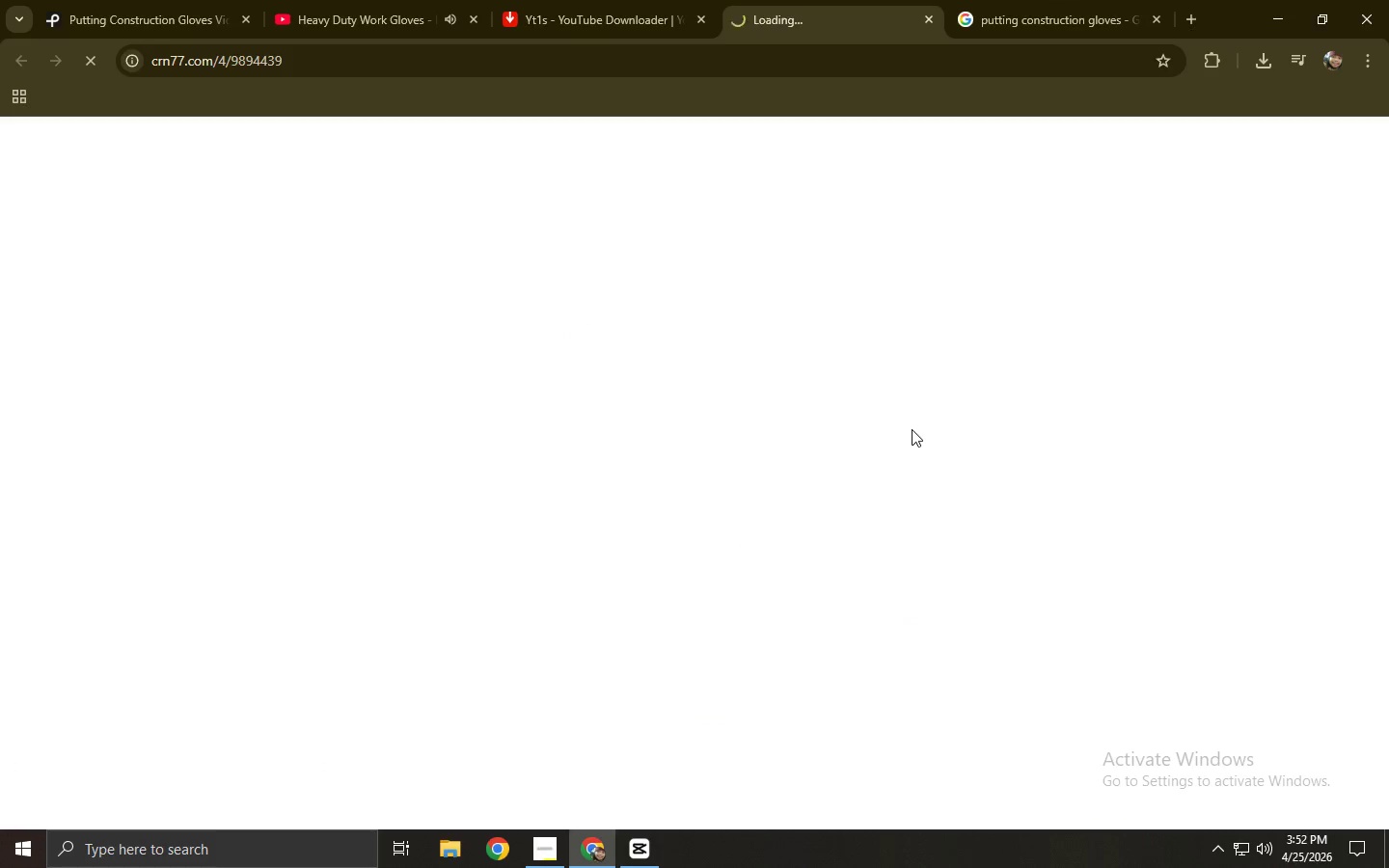 
key(Control+W)
 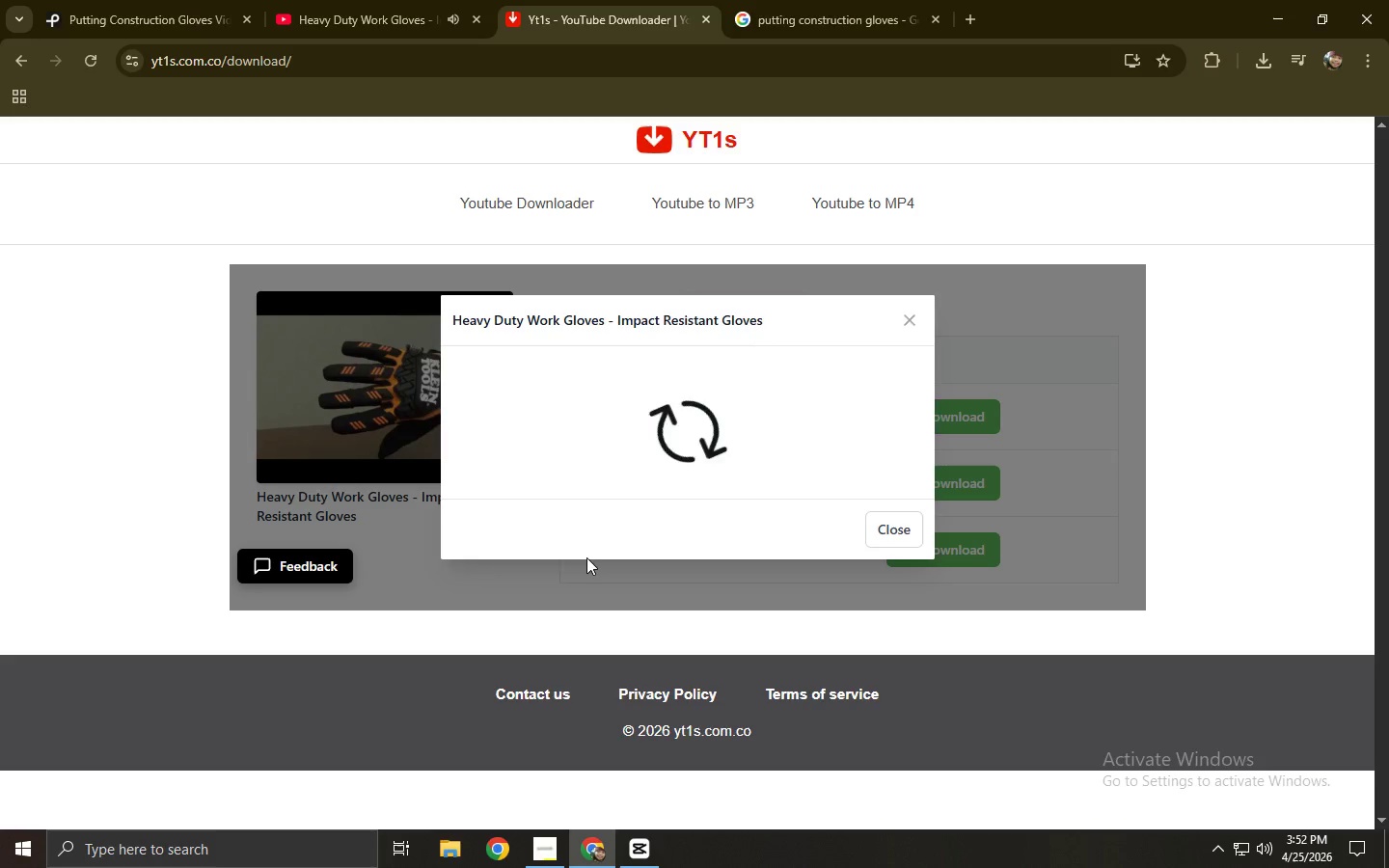 
mouse_move([691, 504])
 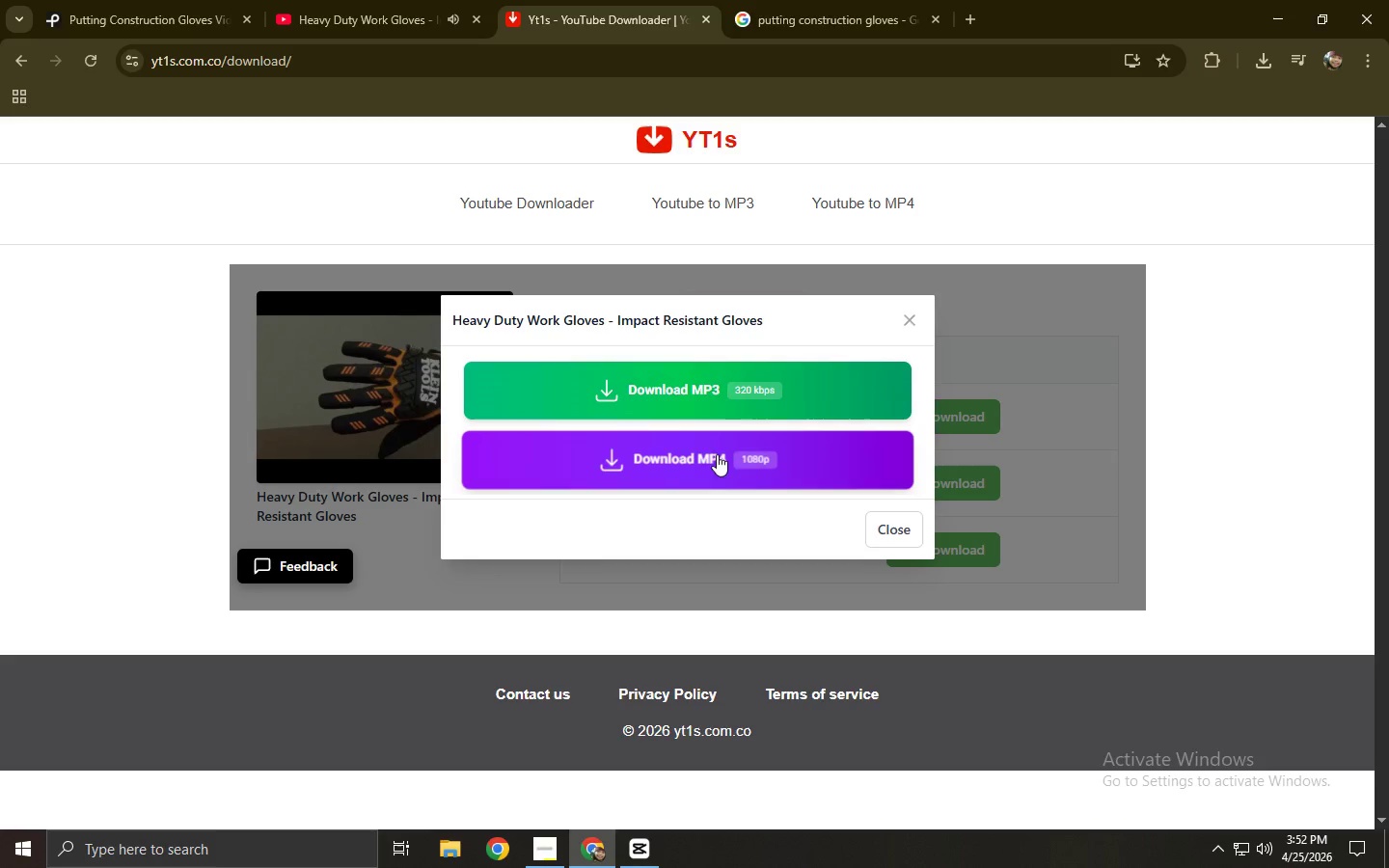 
left_click([717, 468])
 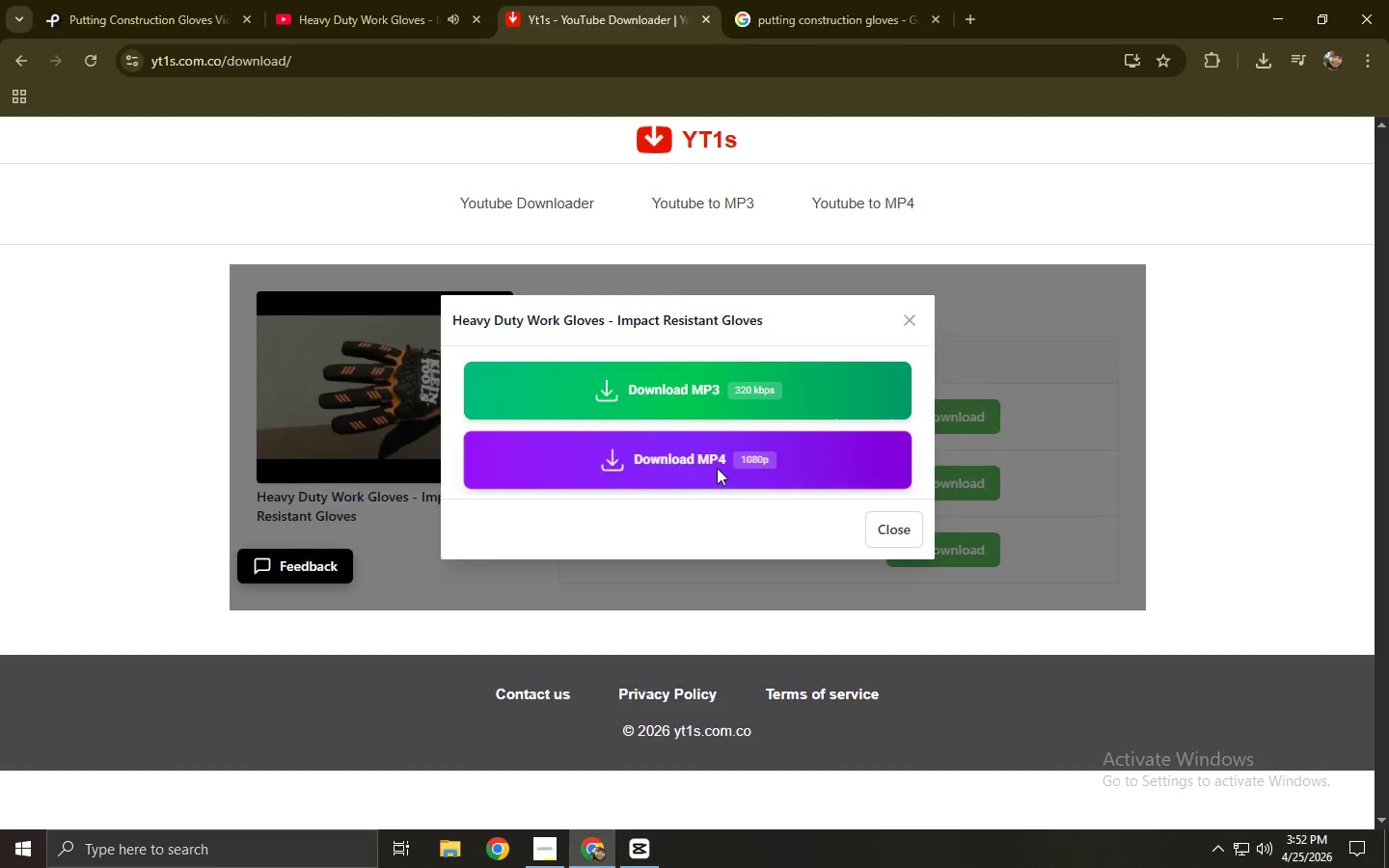 
key(Control+ControlLeft)
 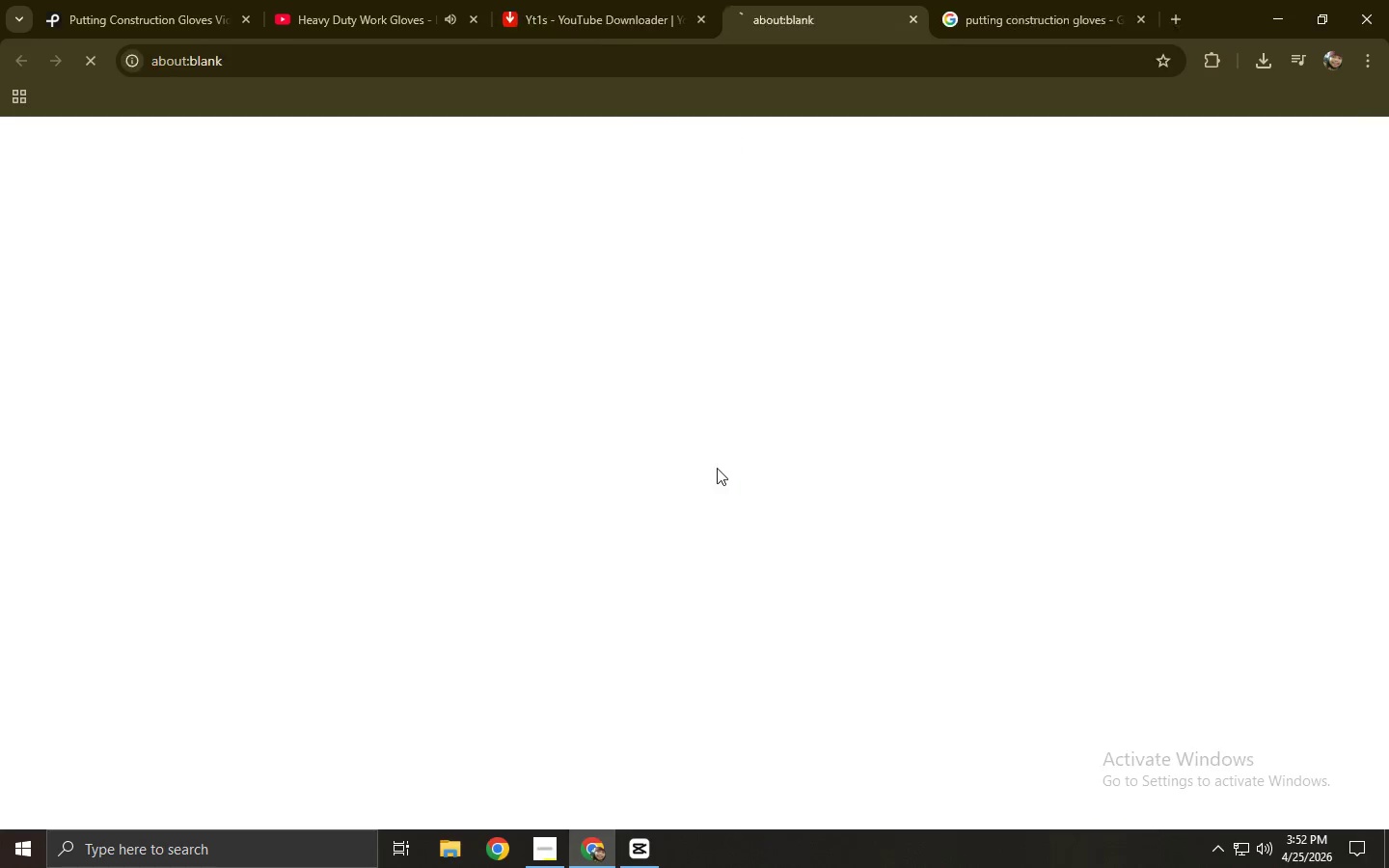 
key(Control+W)
 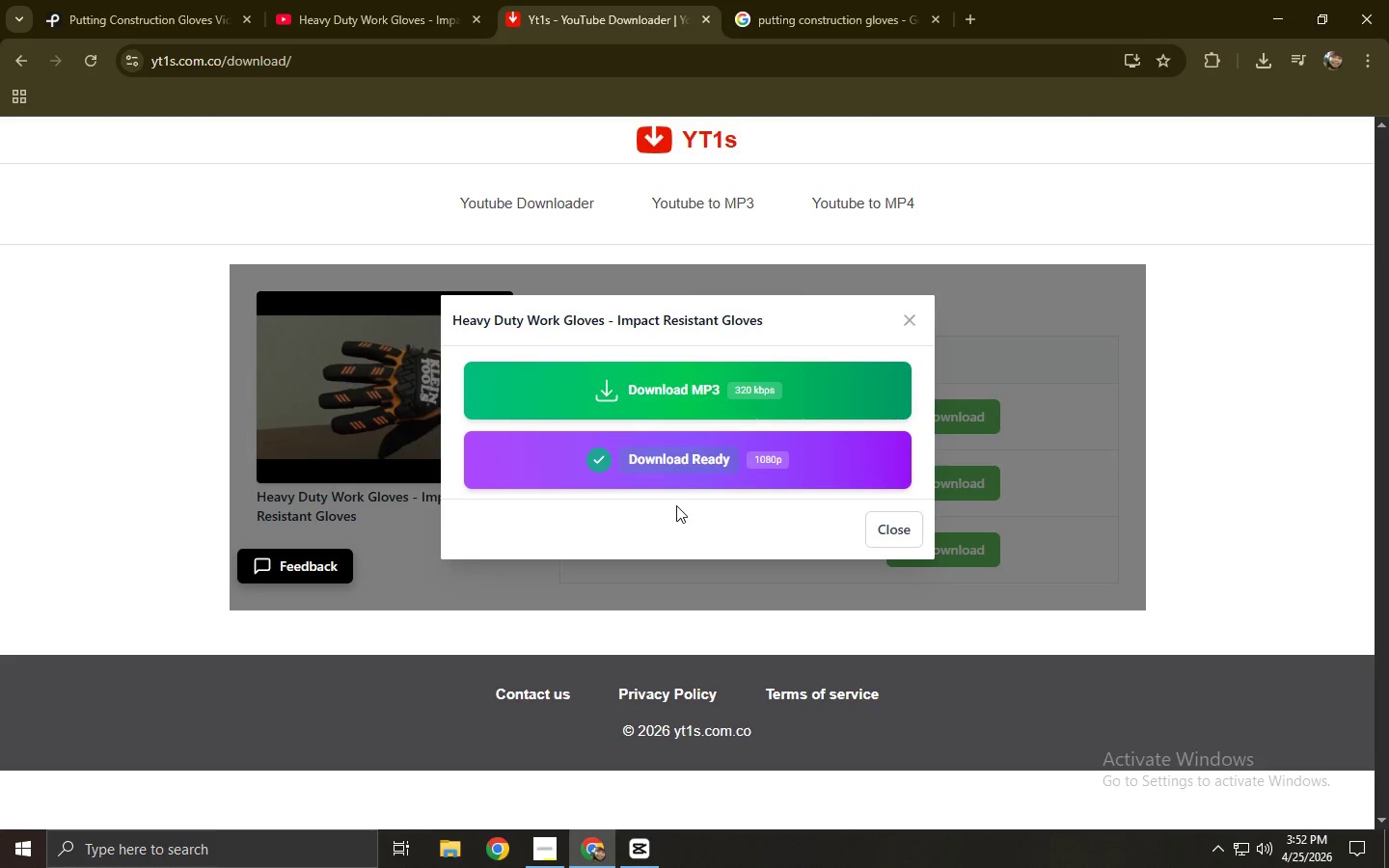 
wait(6.23)
 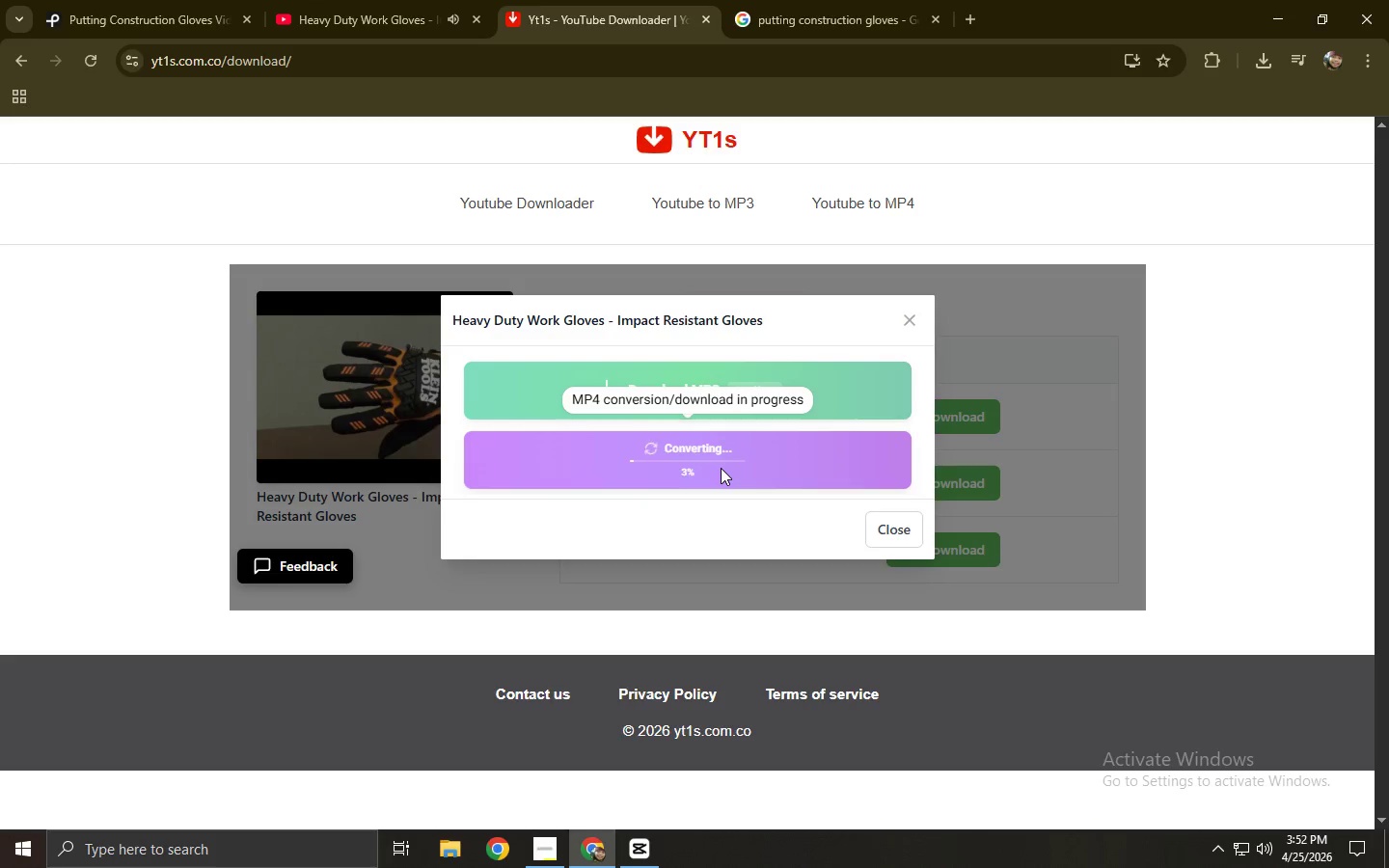 
key(Control+W)
 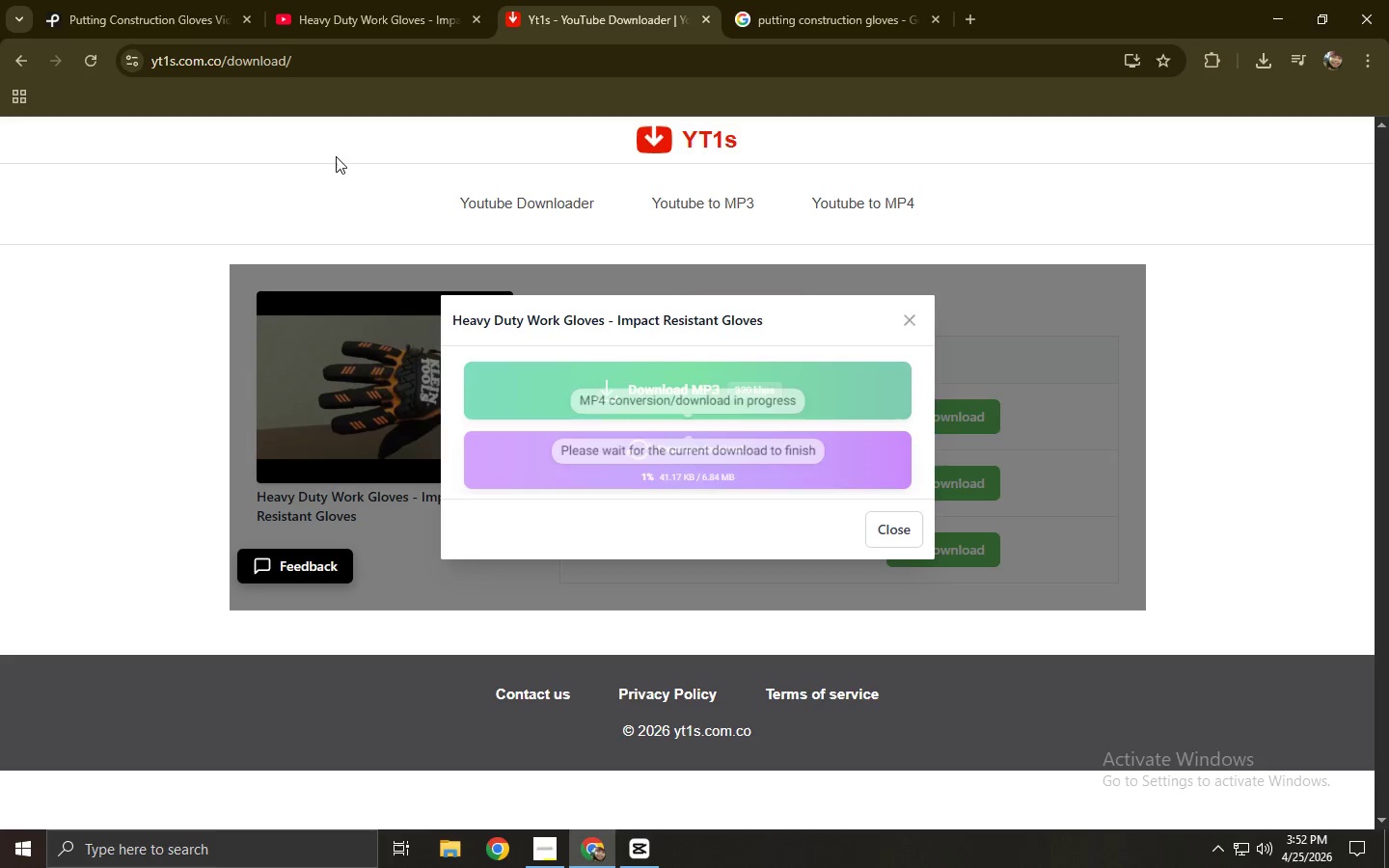 
left_click([150, 0])
 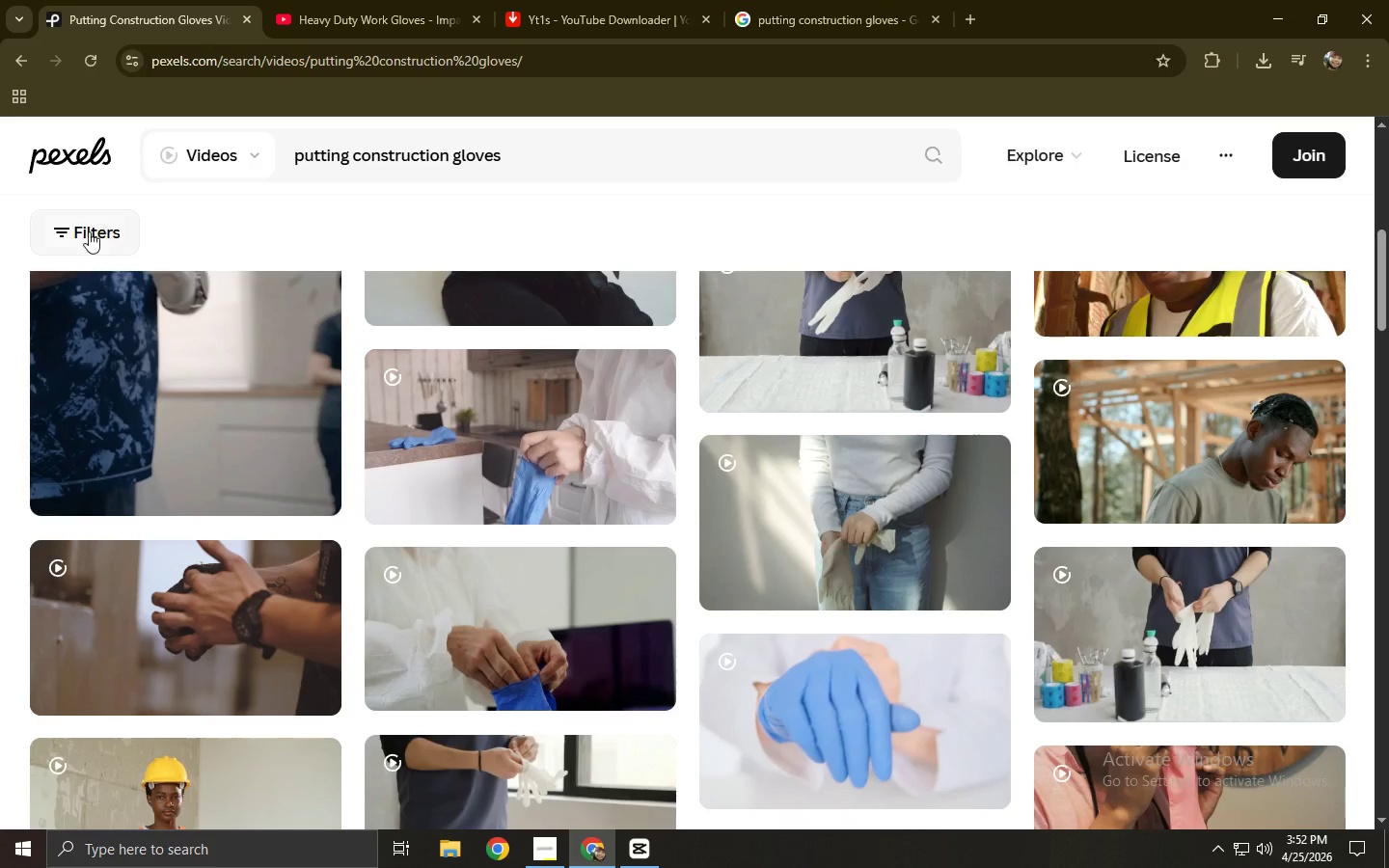 
middle_click([29, 253])
 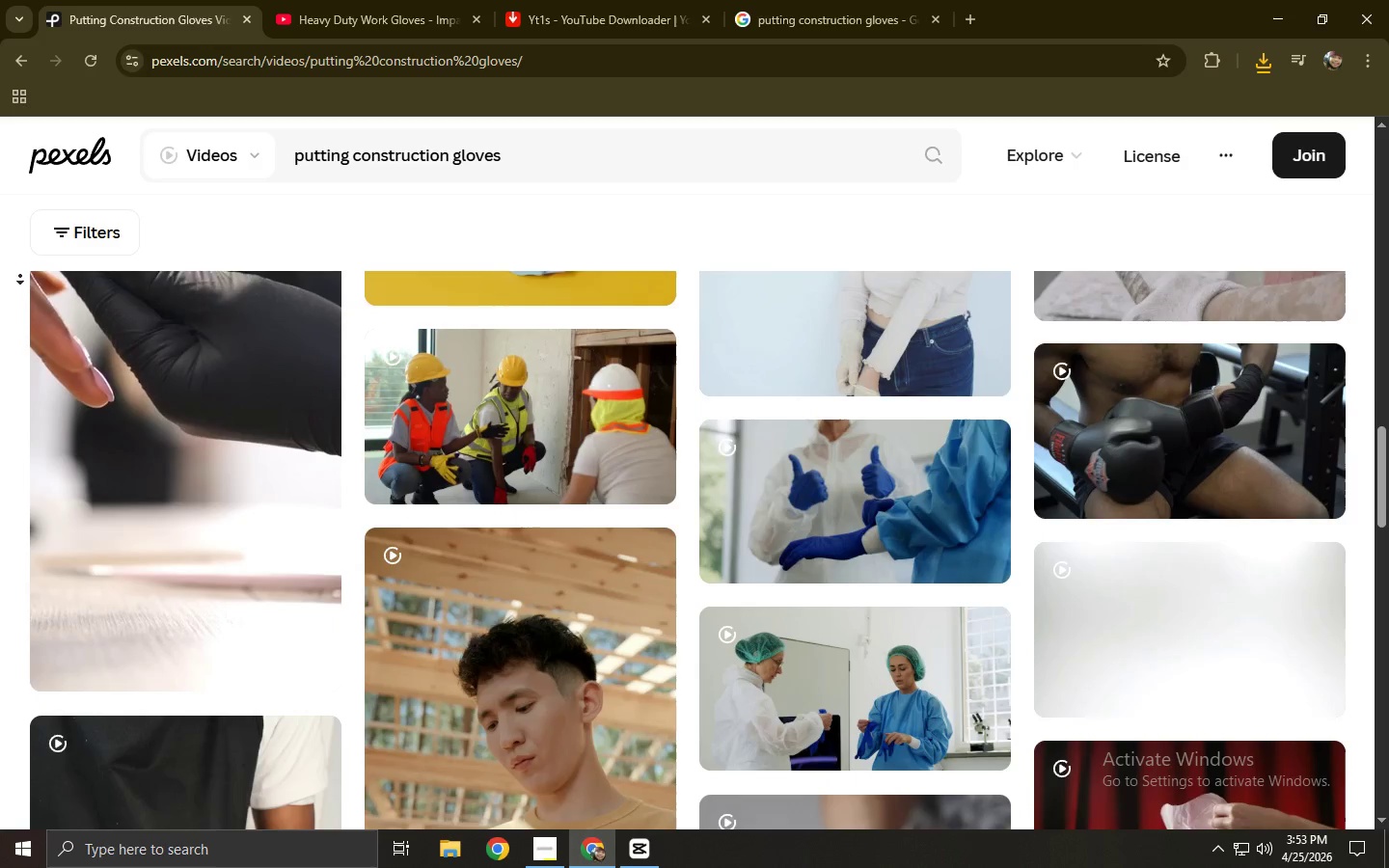 
wait(39.61)
 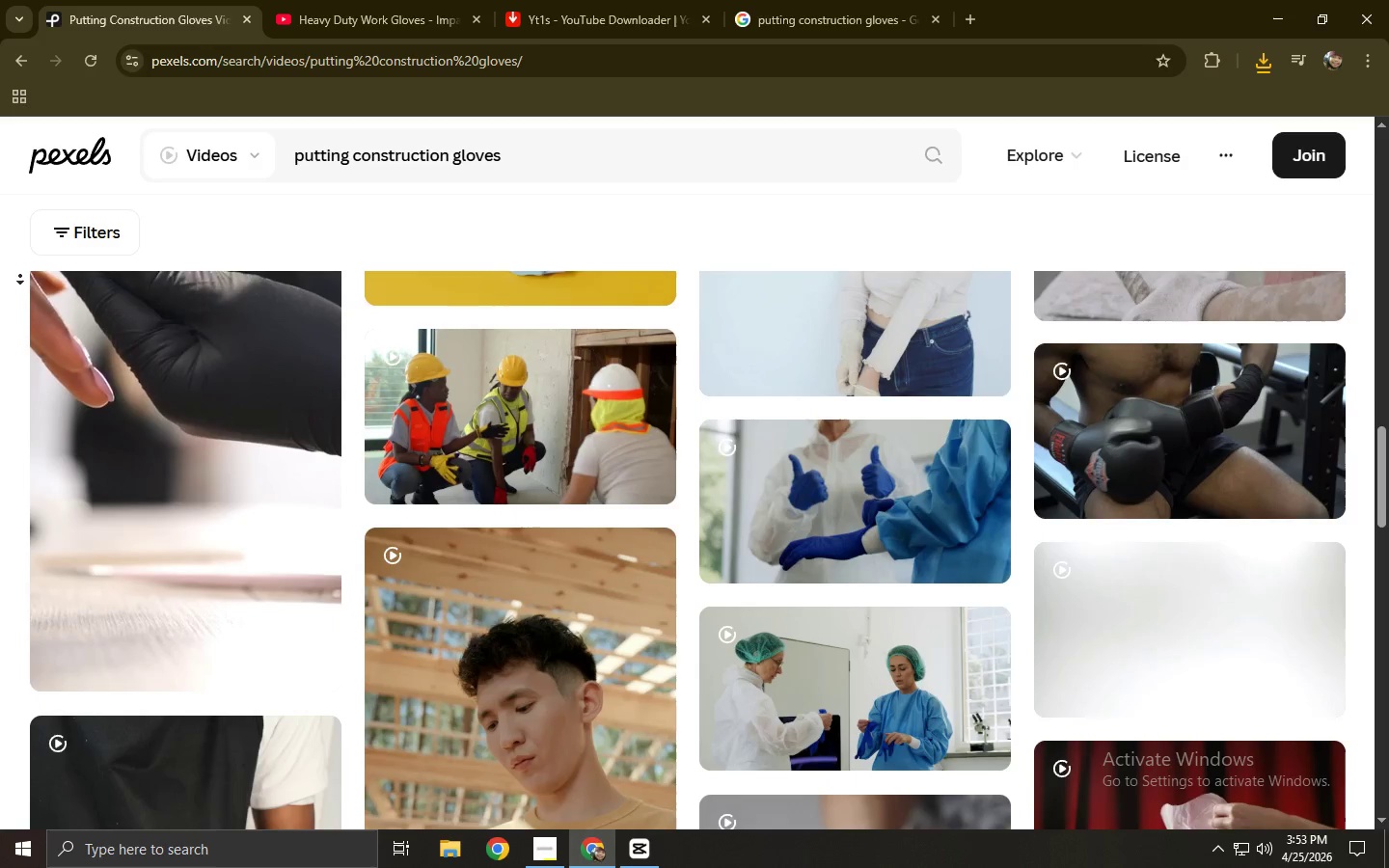 
left_click([357, 0])
 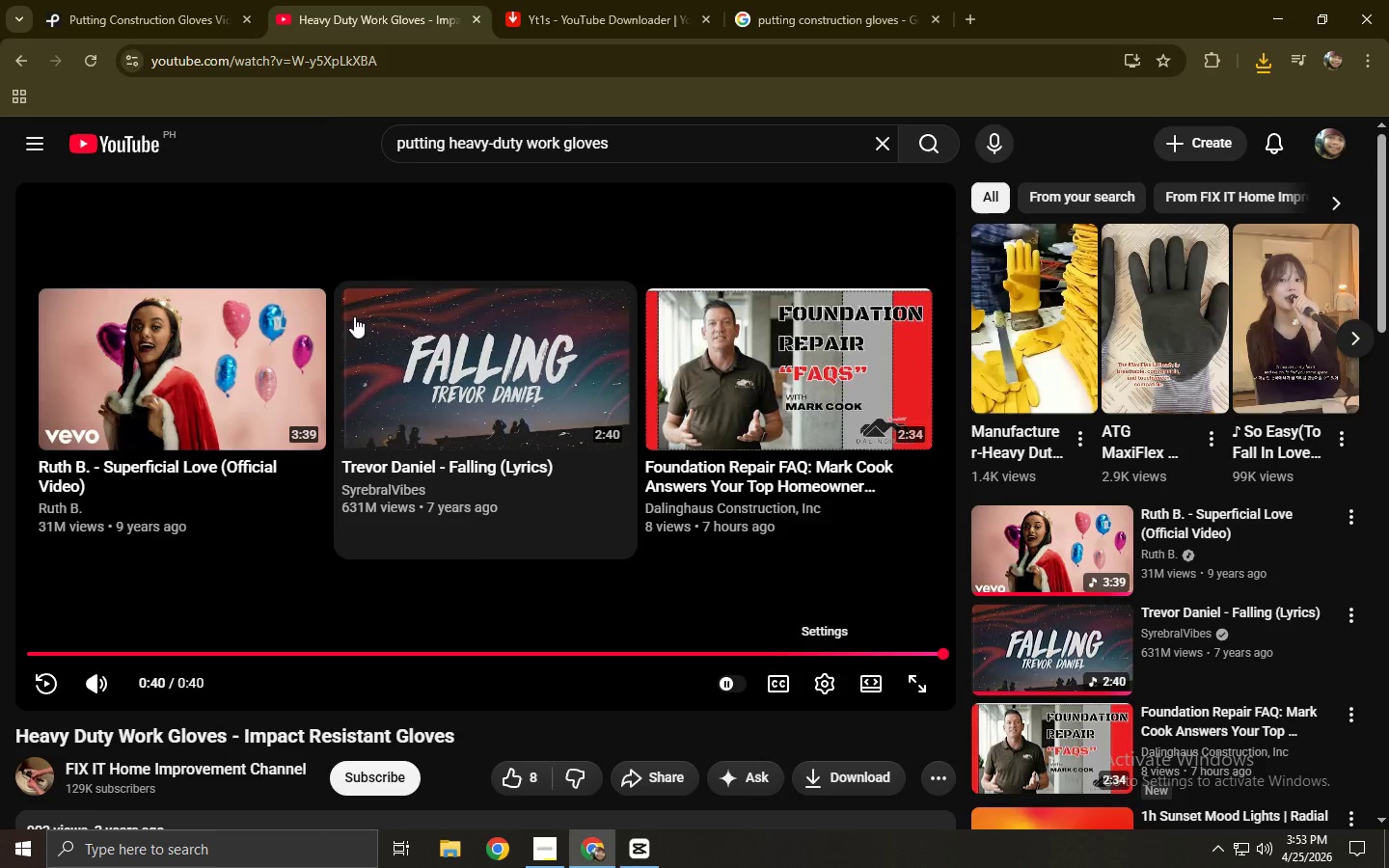 
left_click([546, 0])
 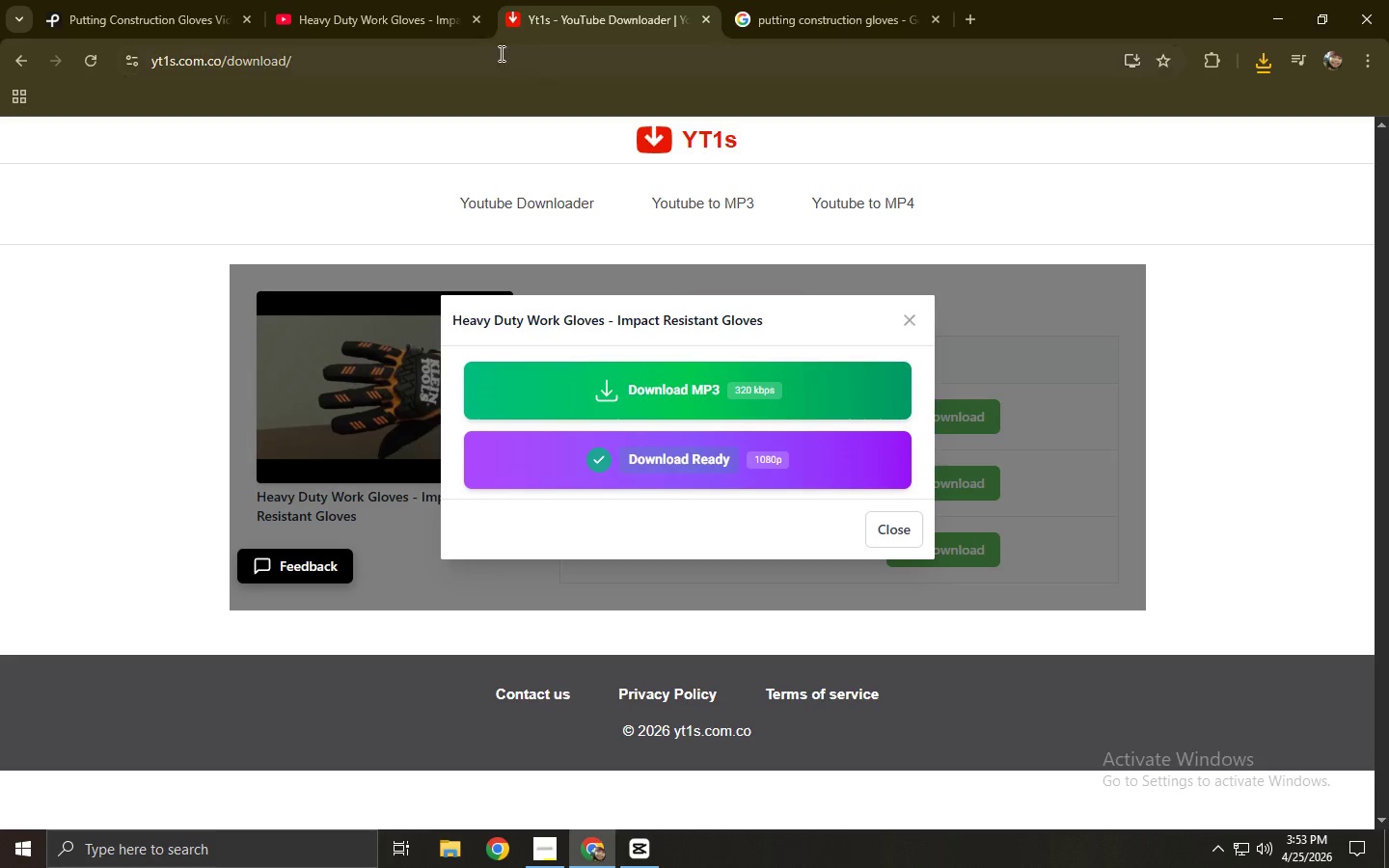 
left_click([425, 0])
 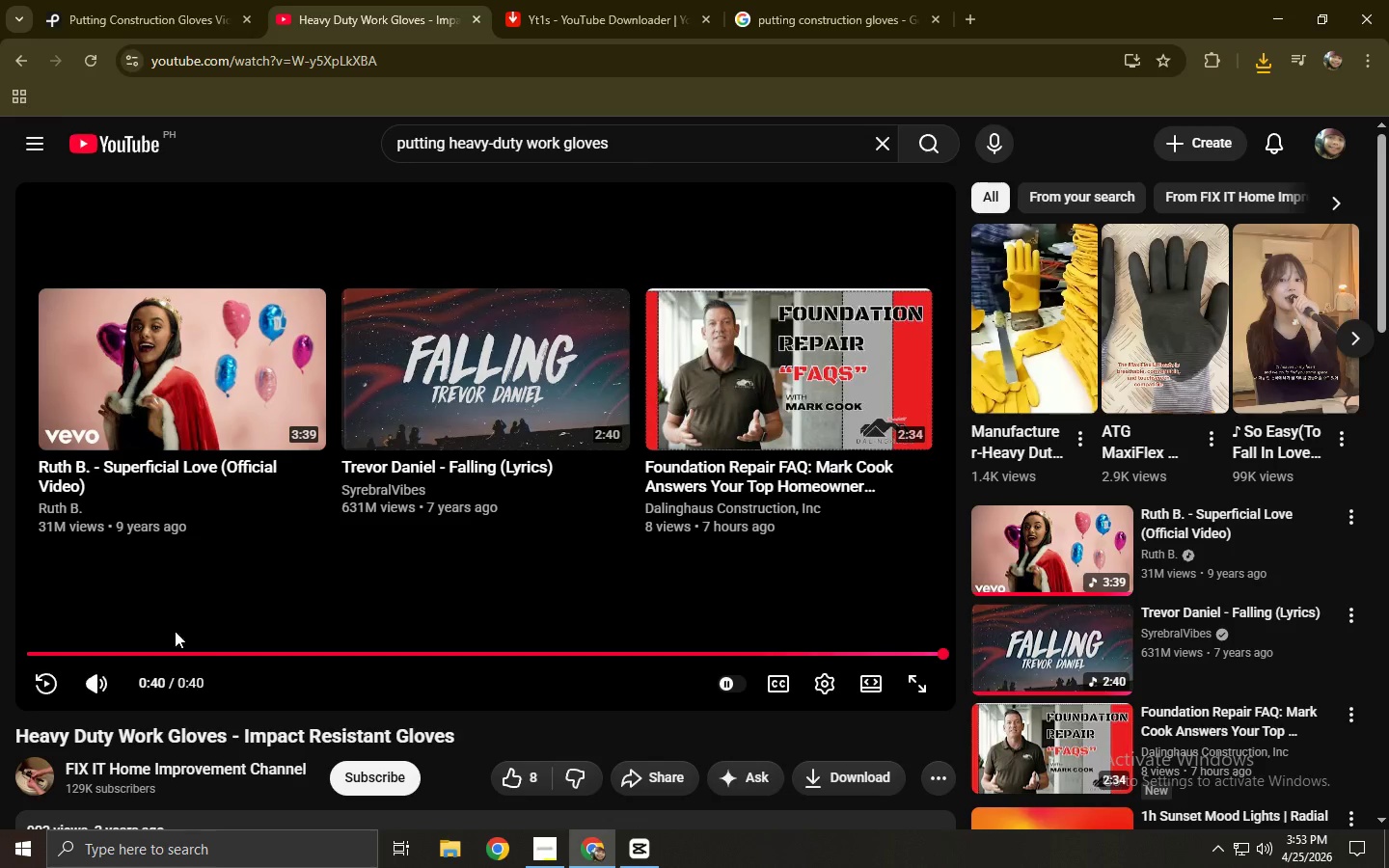 
left_click([152, 653])
 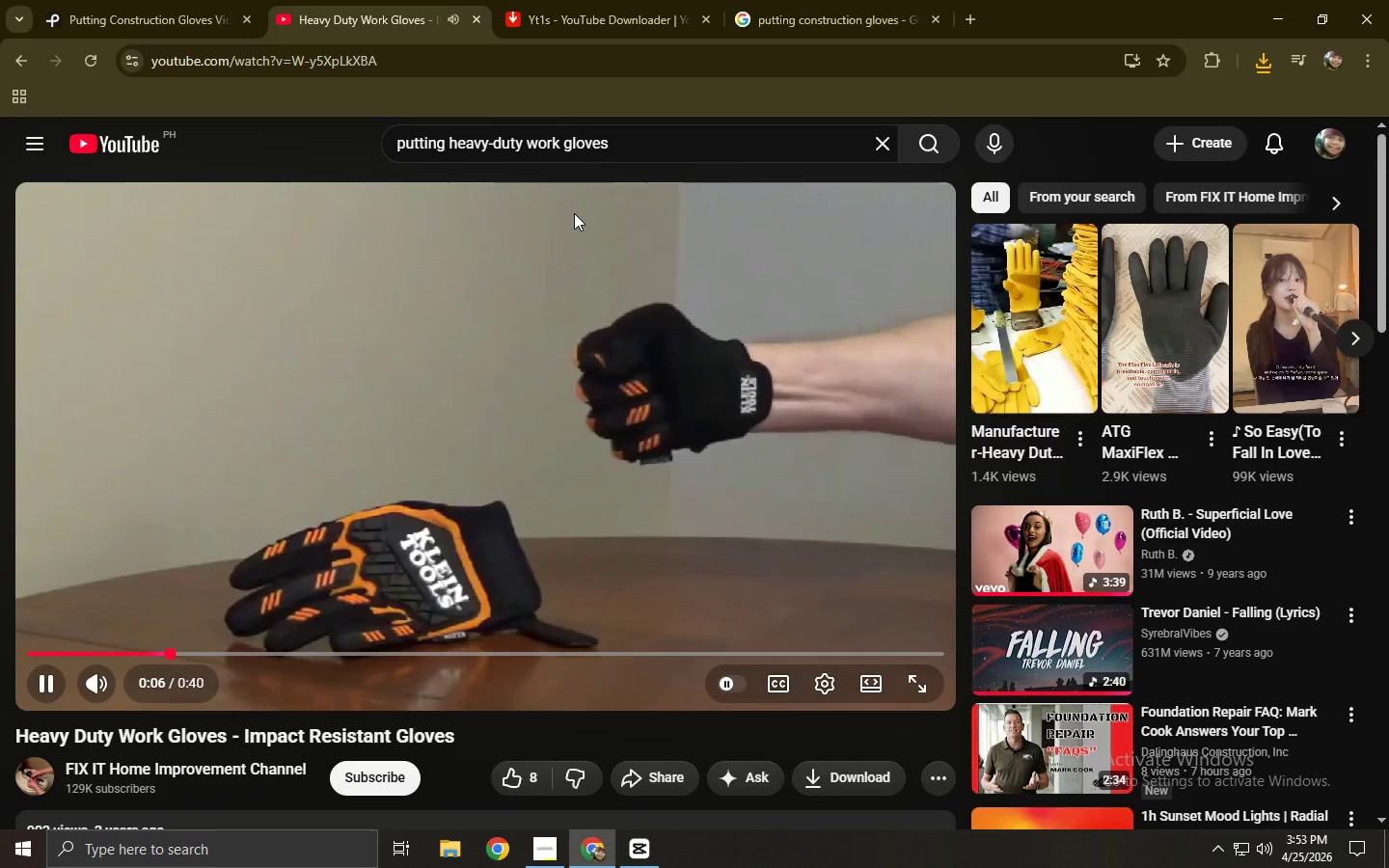 
left_click([601, 0])
 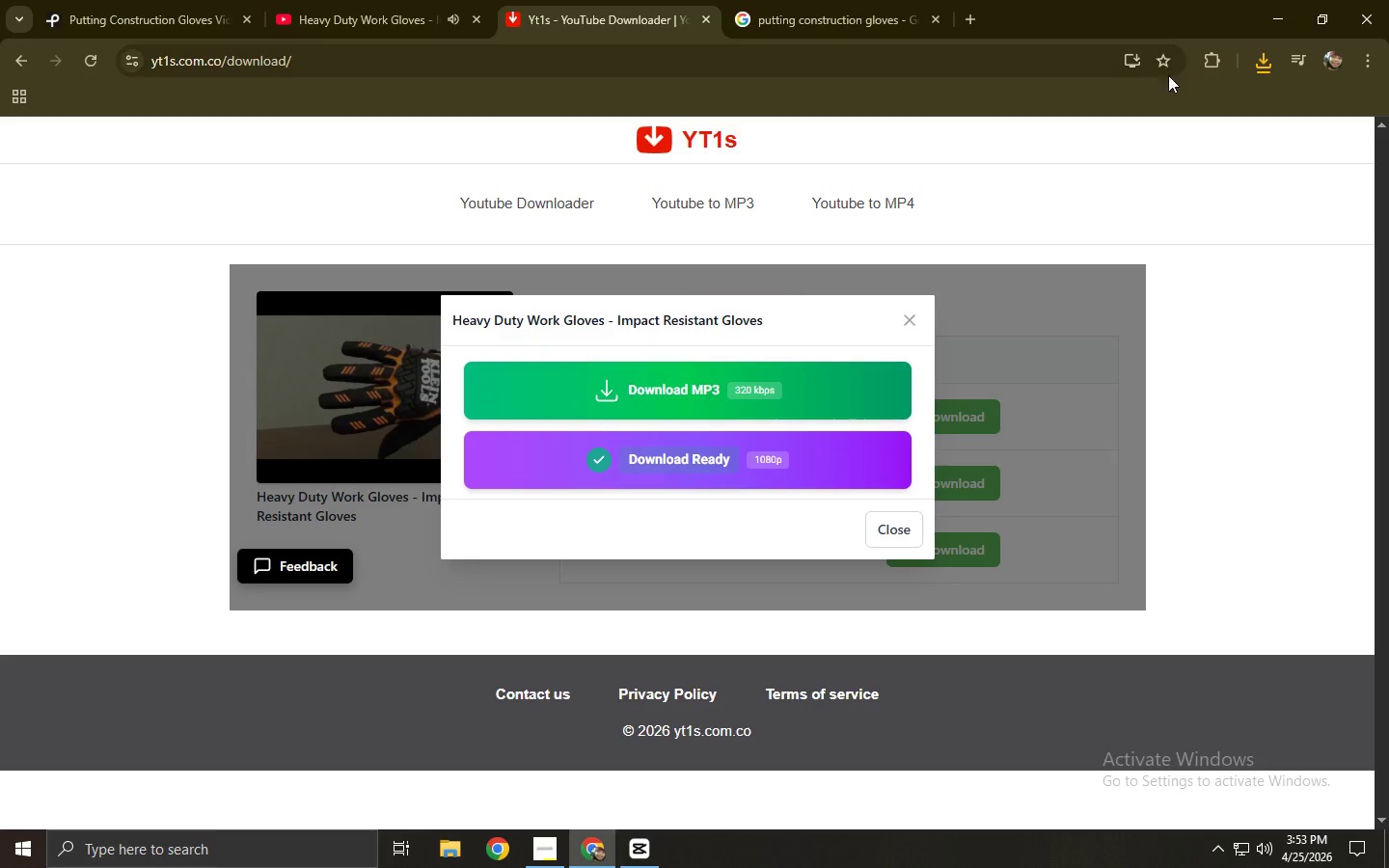 
left_click([1256, 60])
 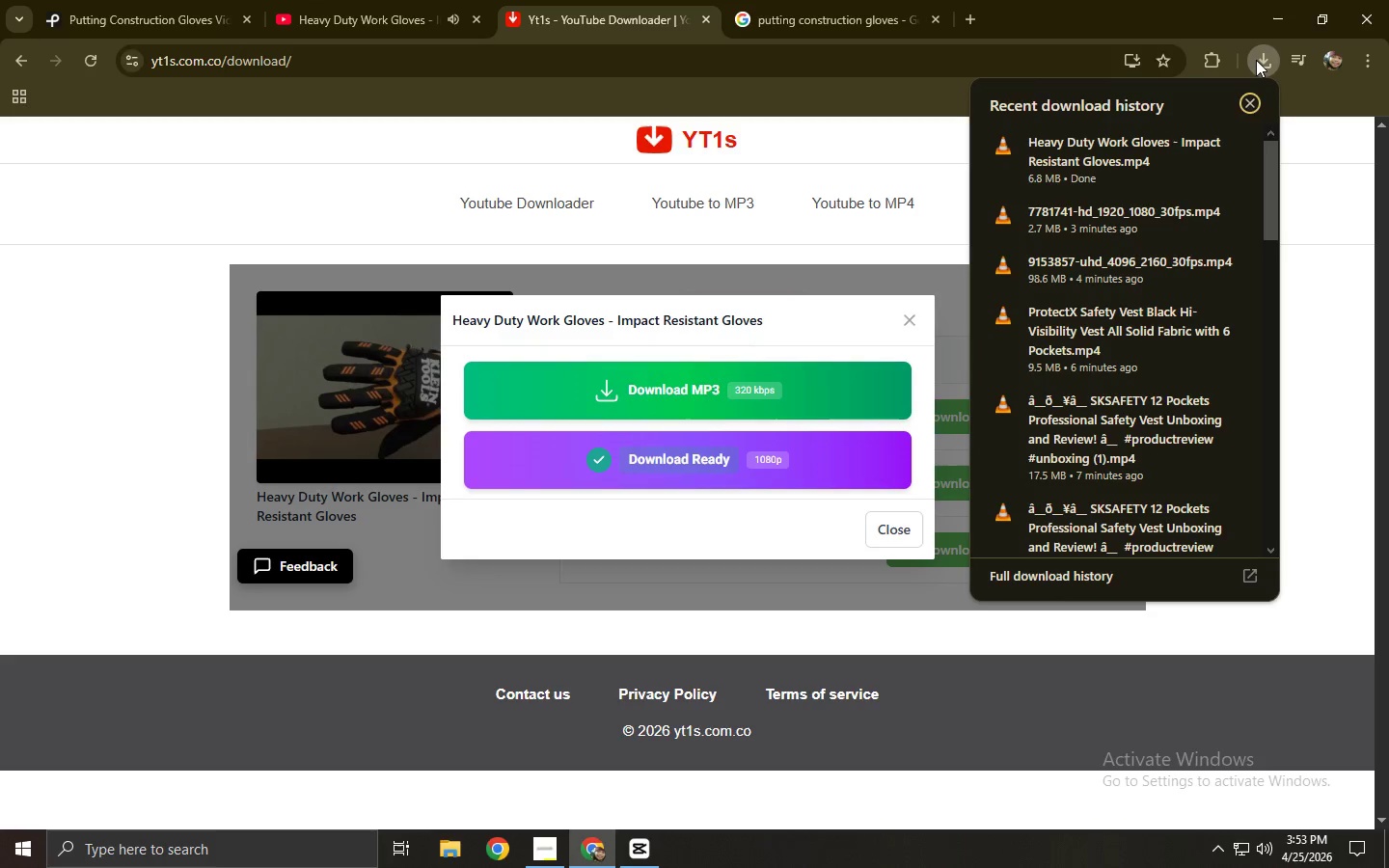 
left_click([1256, 60])
 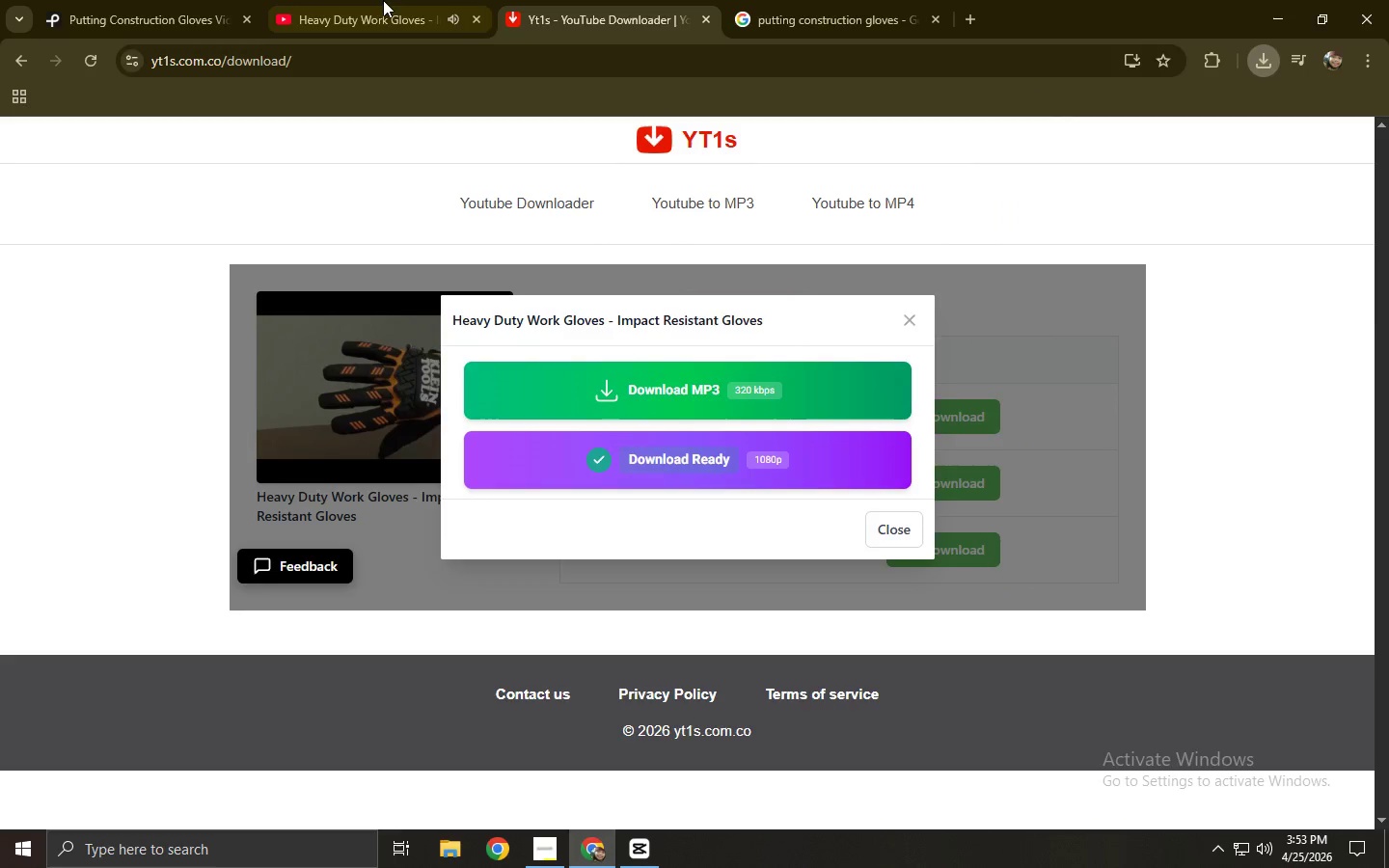 
double_click([380, 0])
 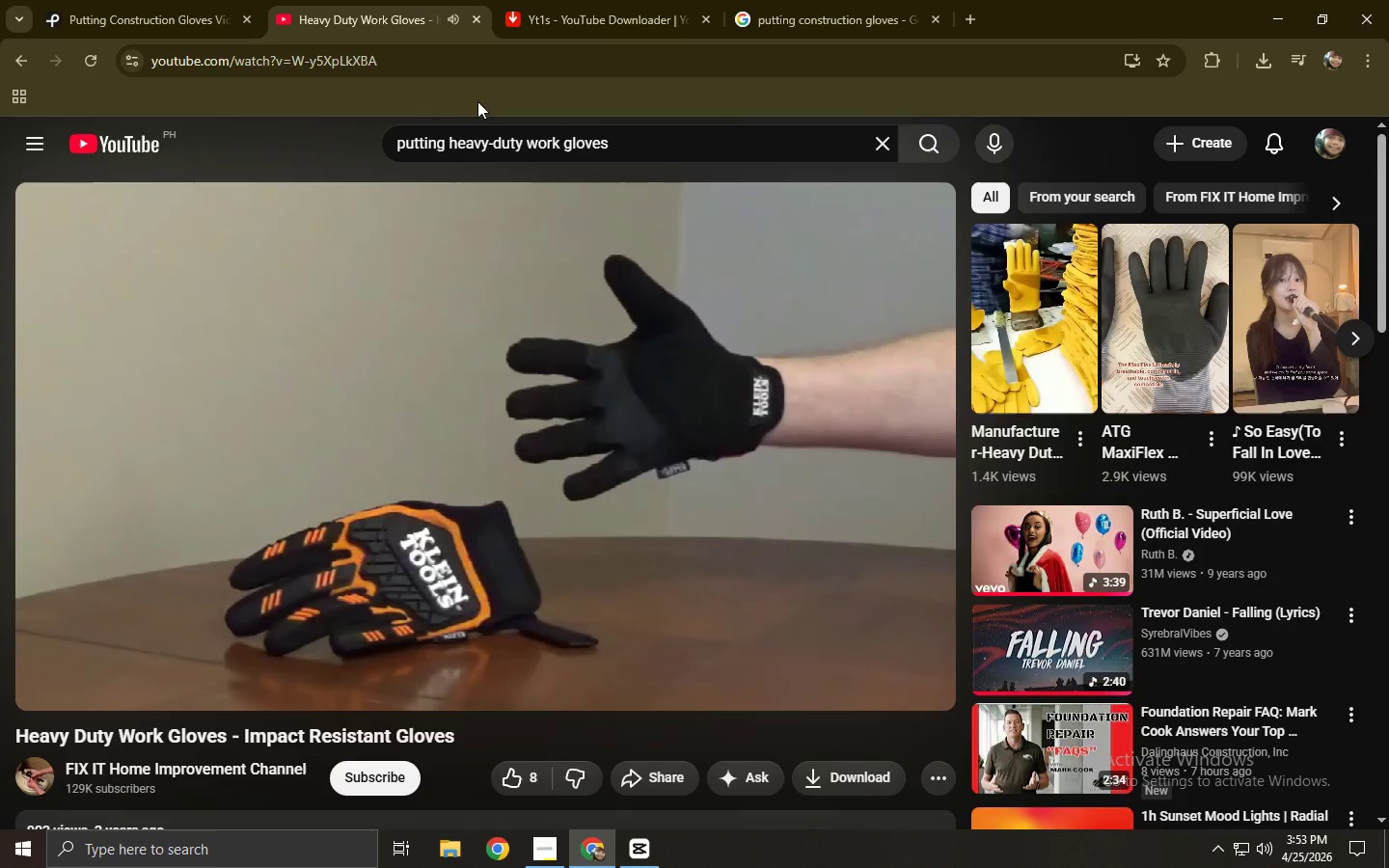 
key(Alt+AltLeft)
 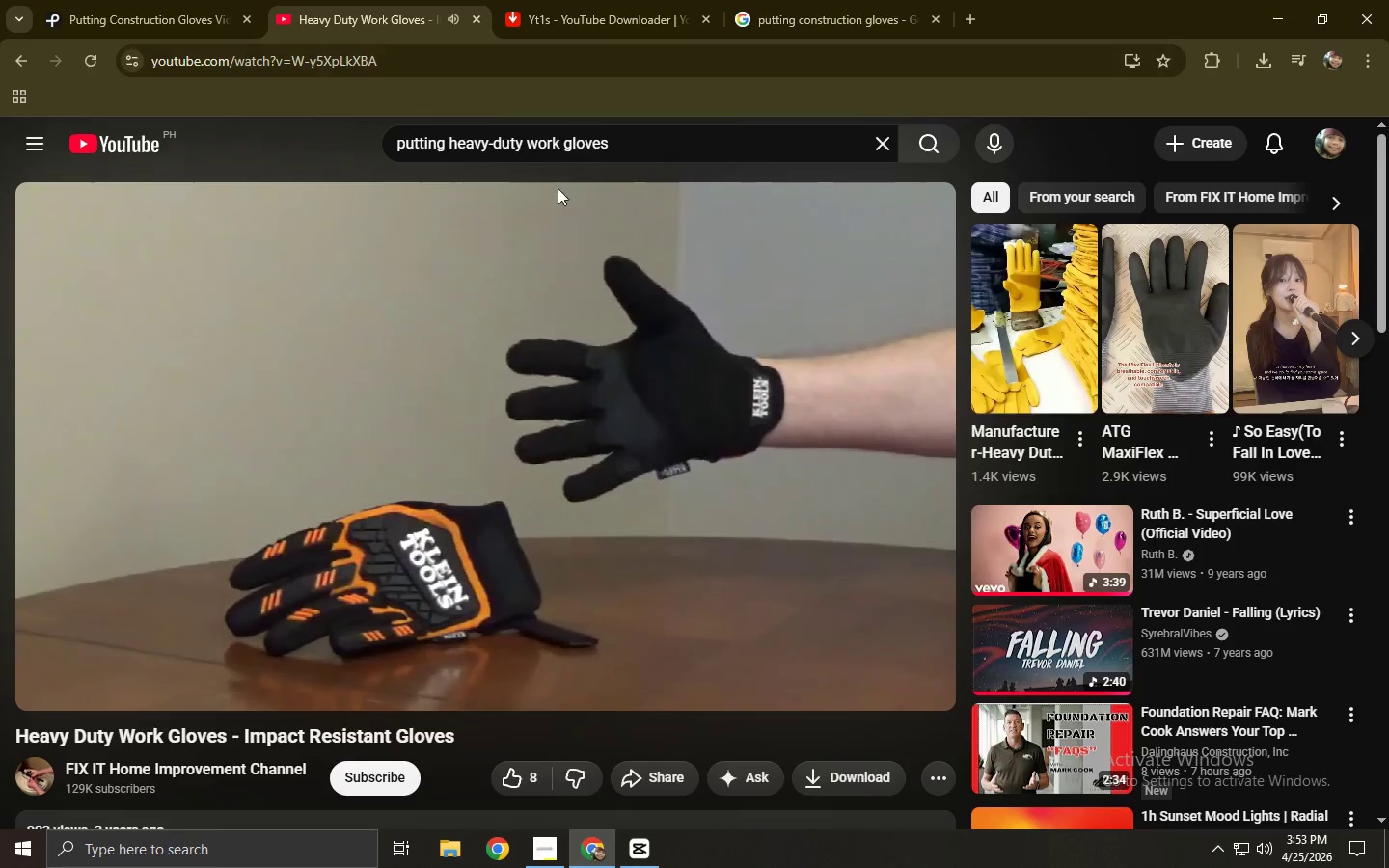 
key(Alt+Tab)